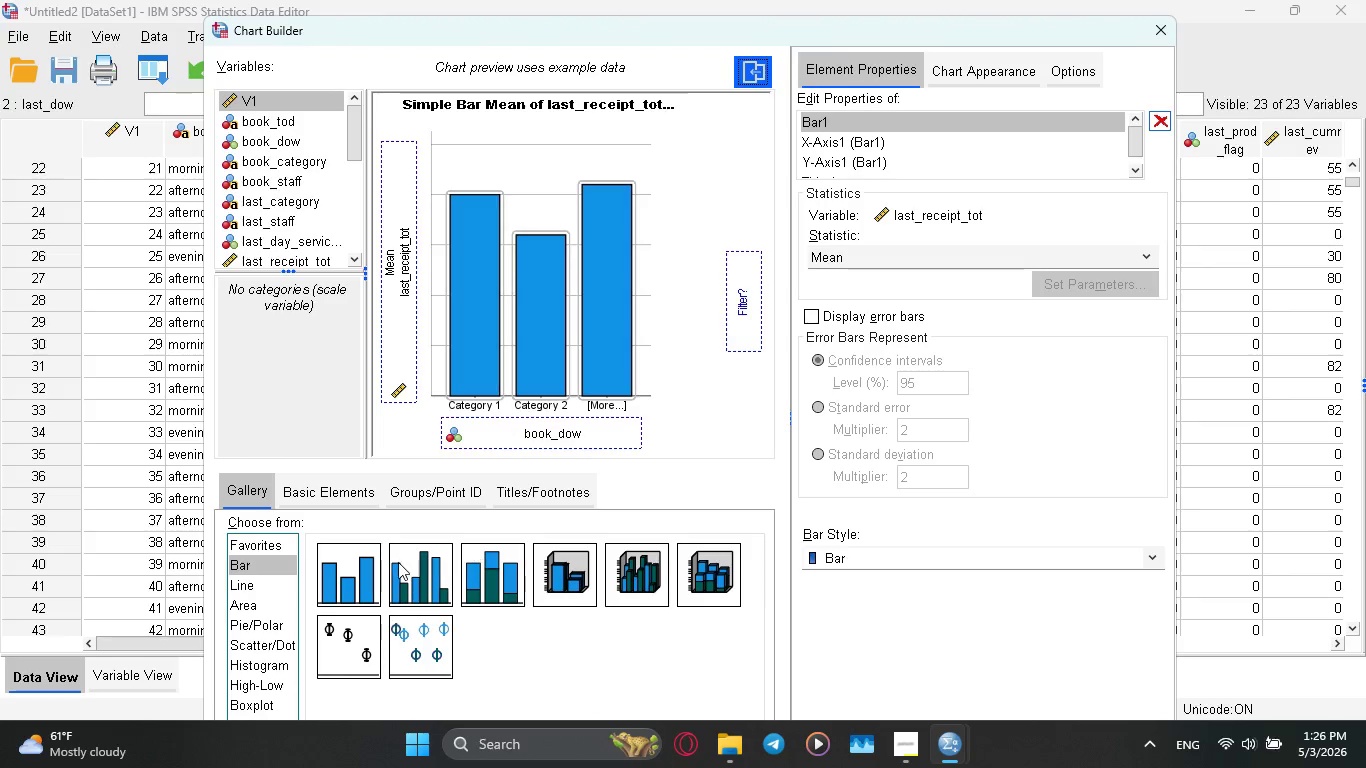 
wait(7.61)
 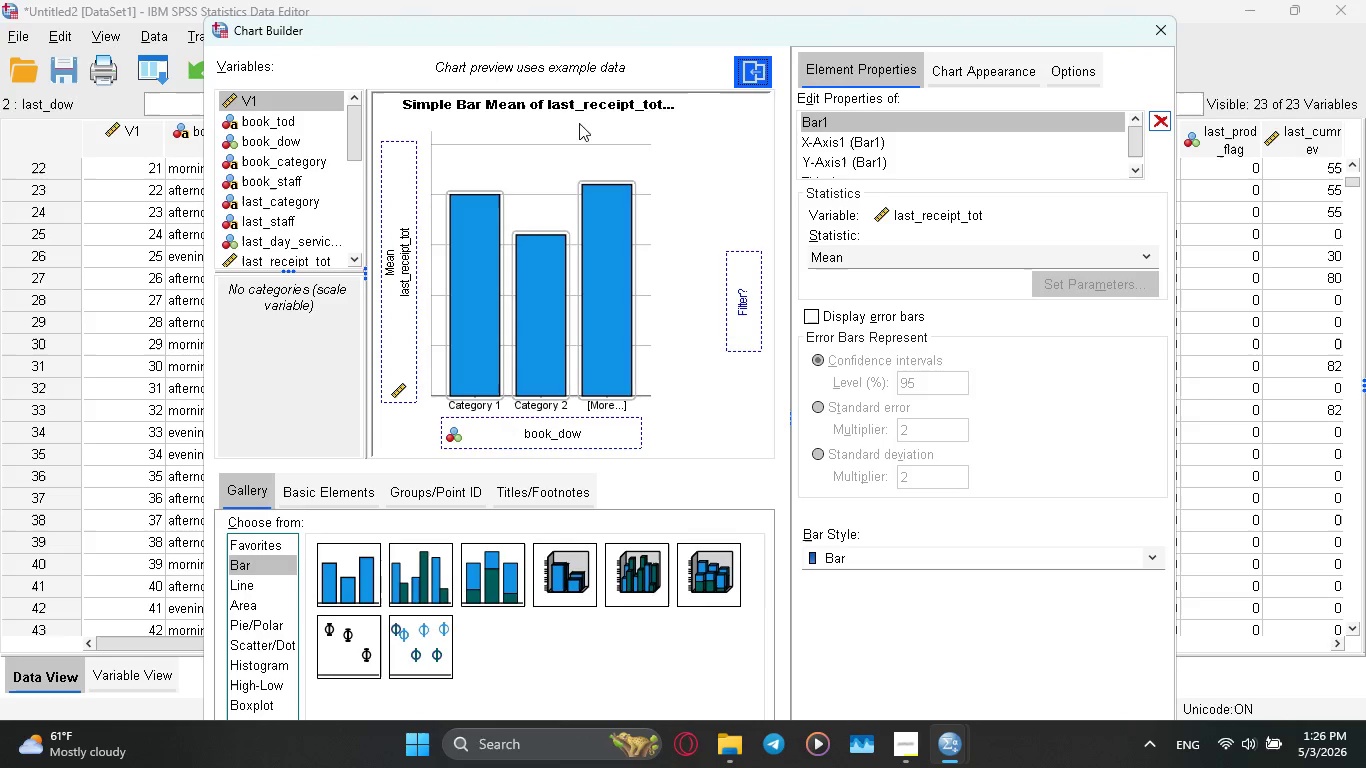 
left_click([1162, 27])
 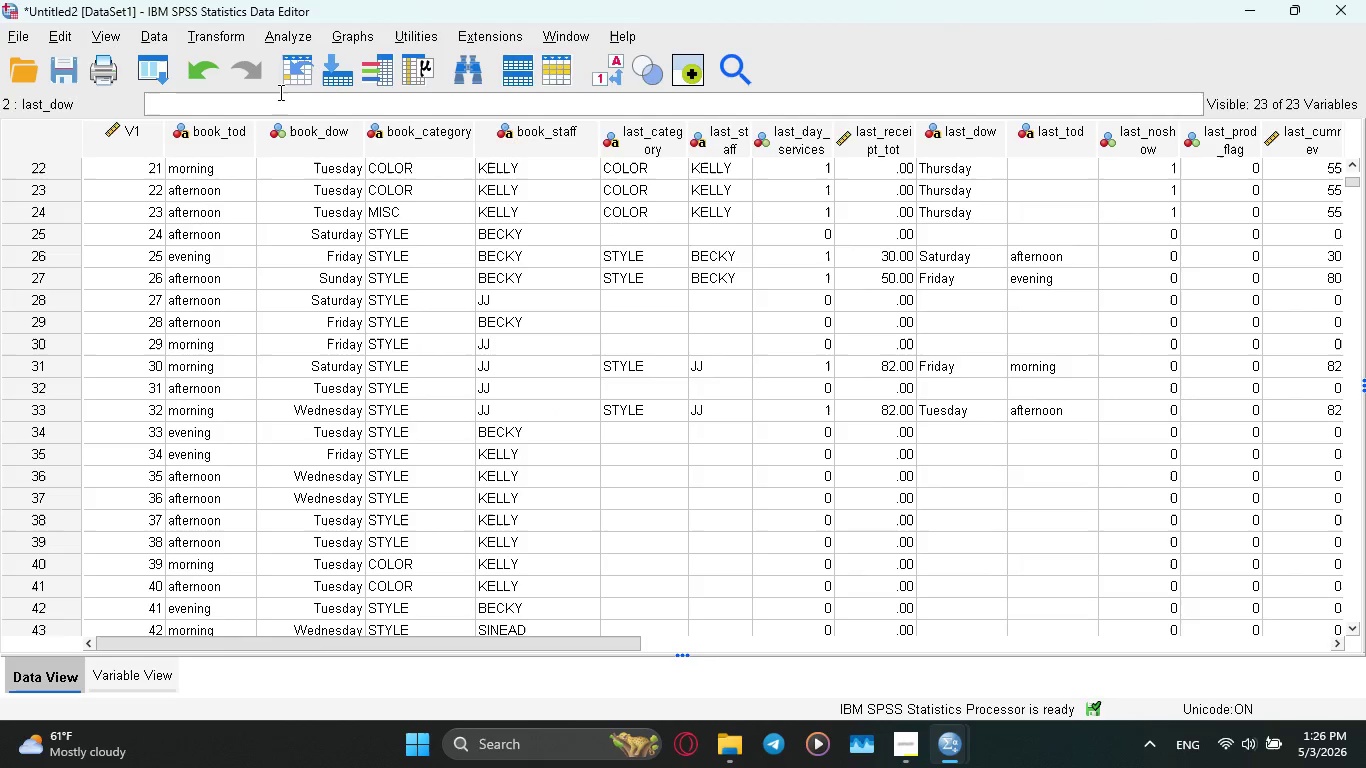 
wait(5.86)
 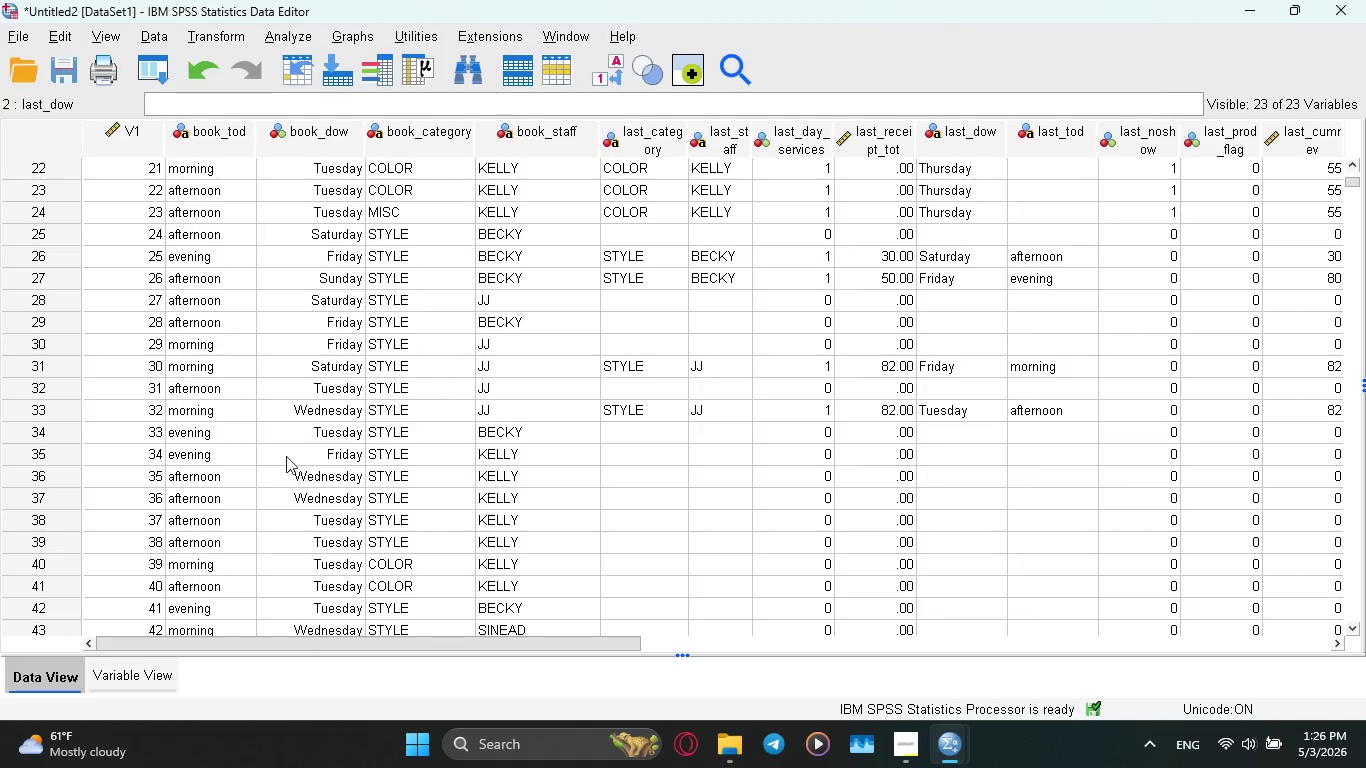 
left_click([287, 30])
 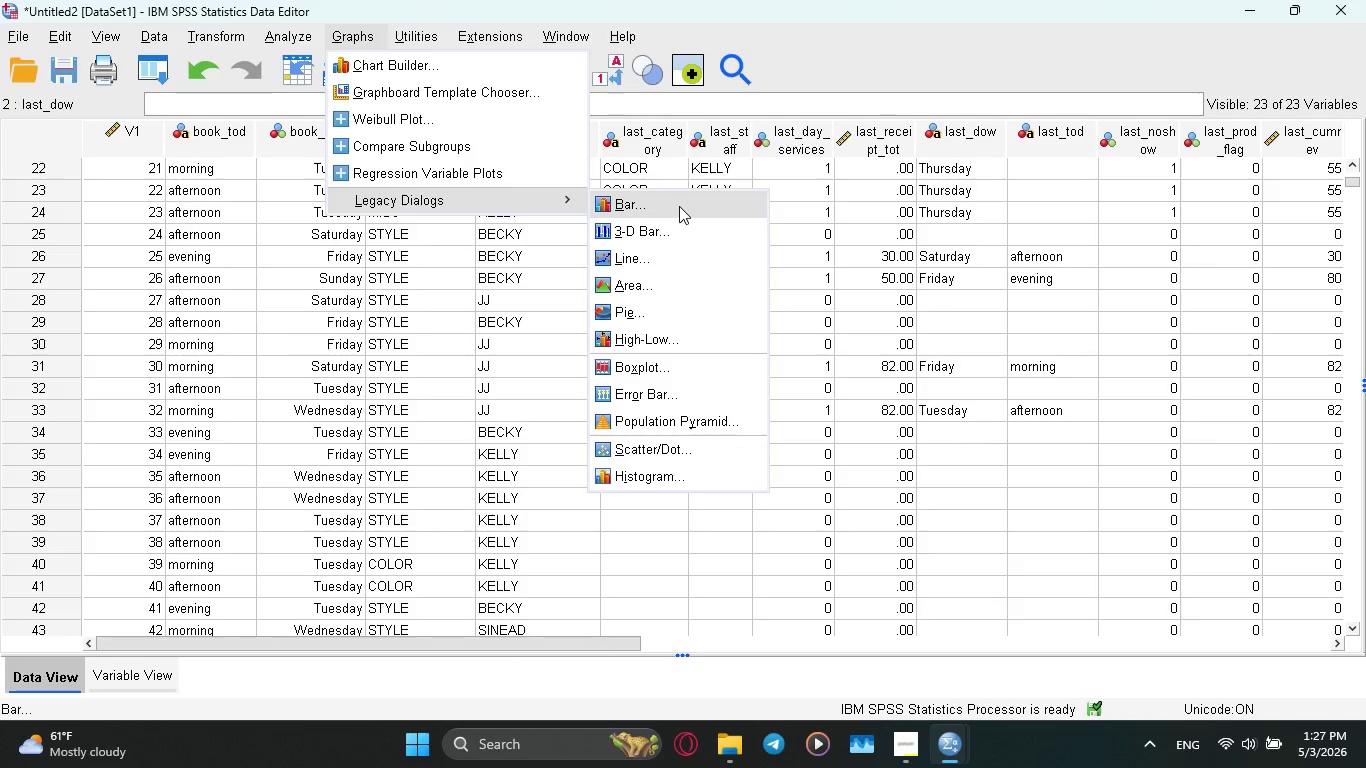 
wait(13.84)
 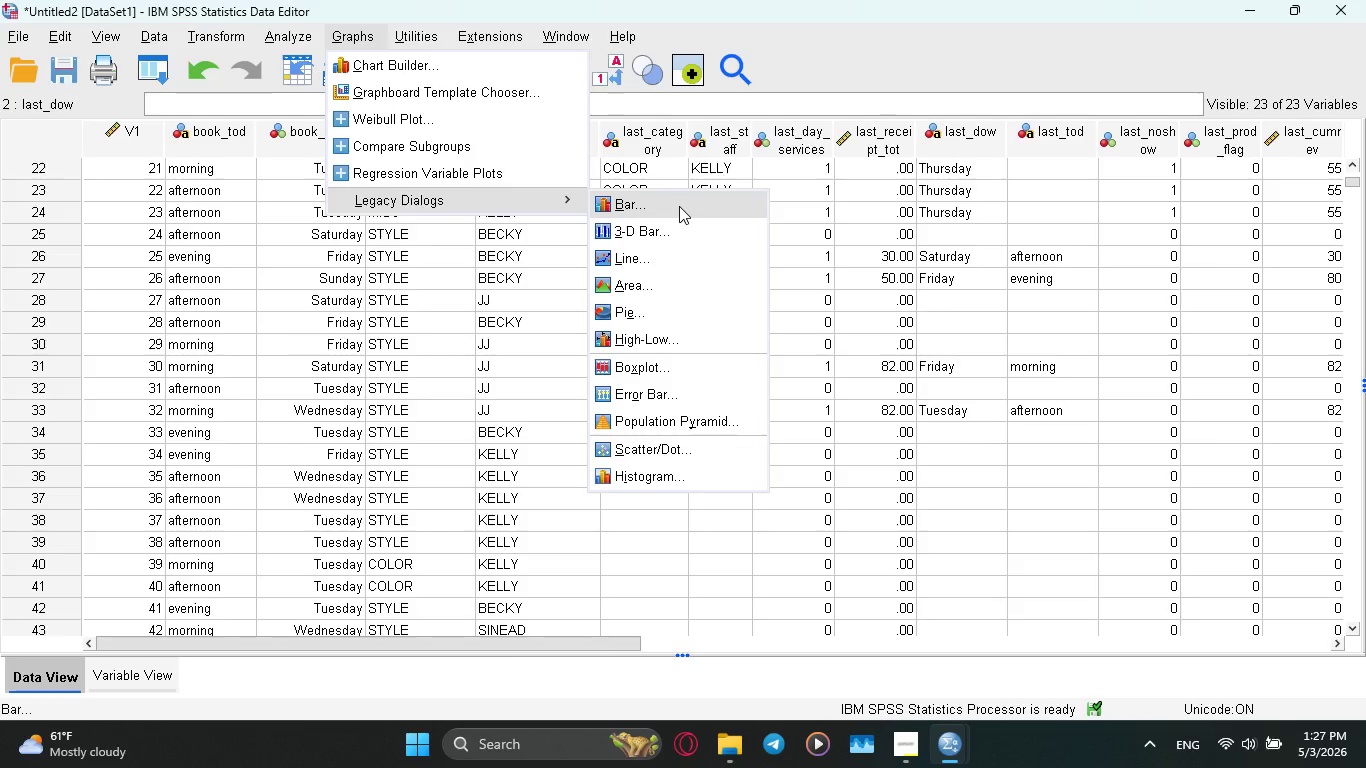 
left_click([636, 208])
 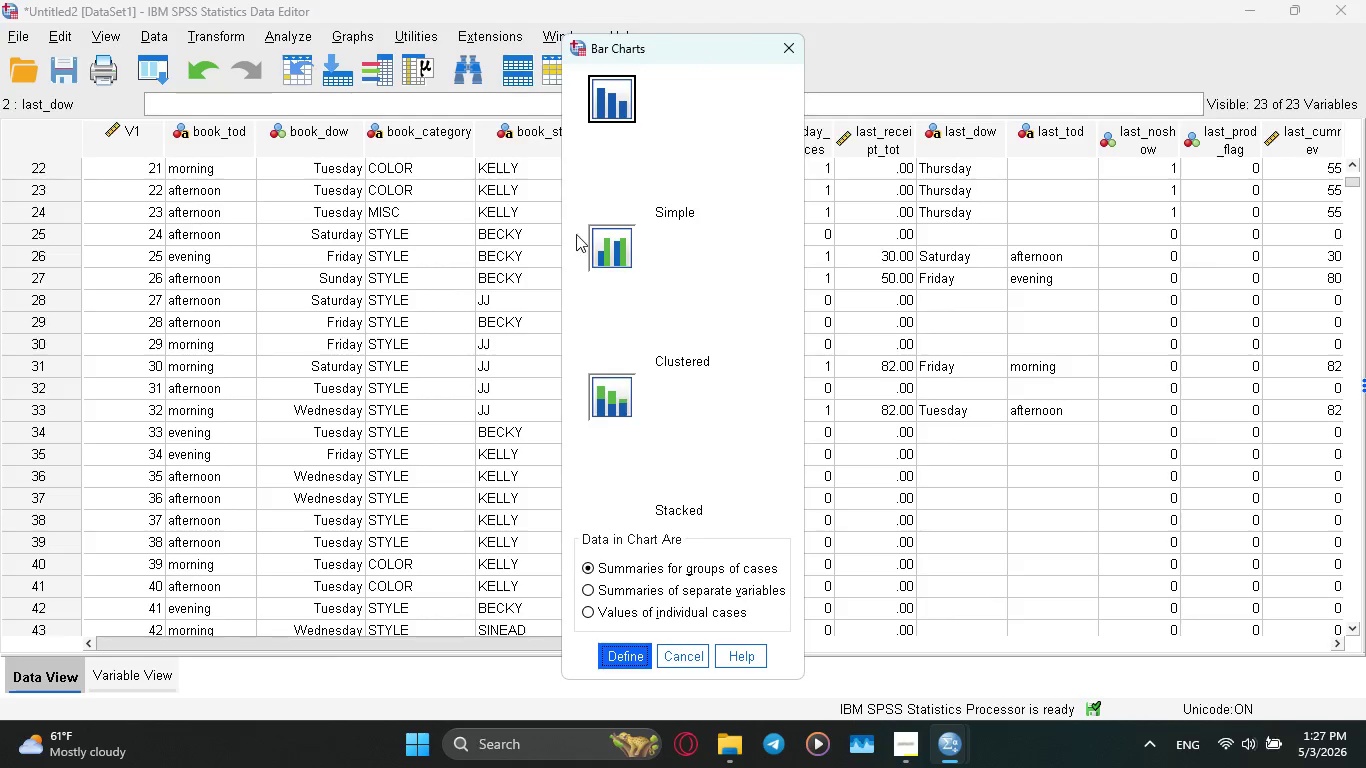 
wait(15.84)
 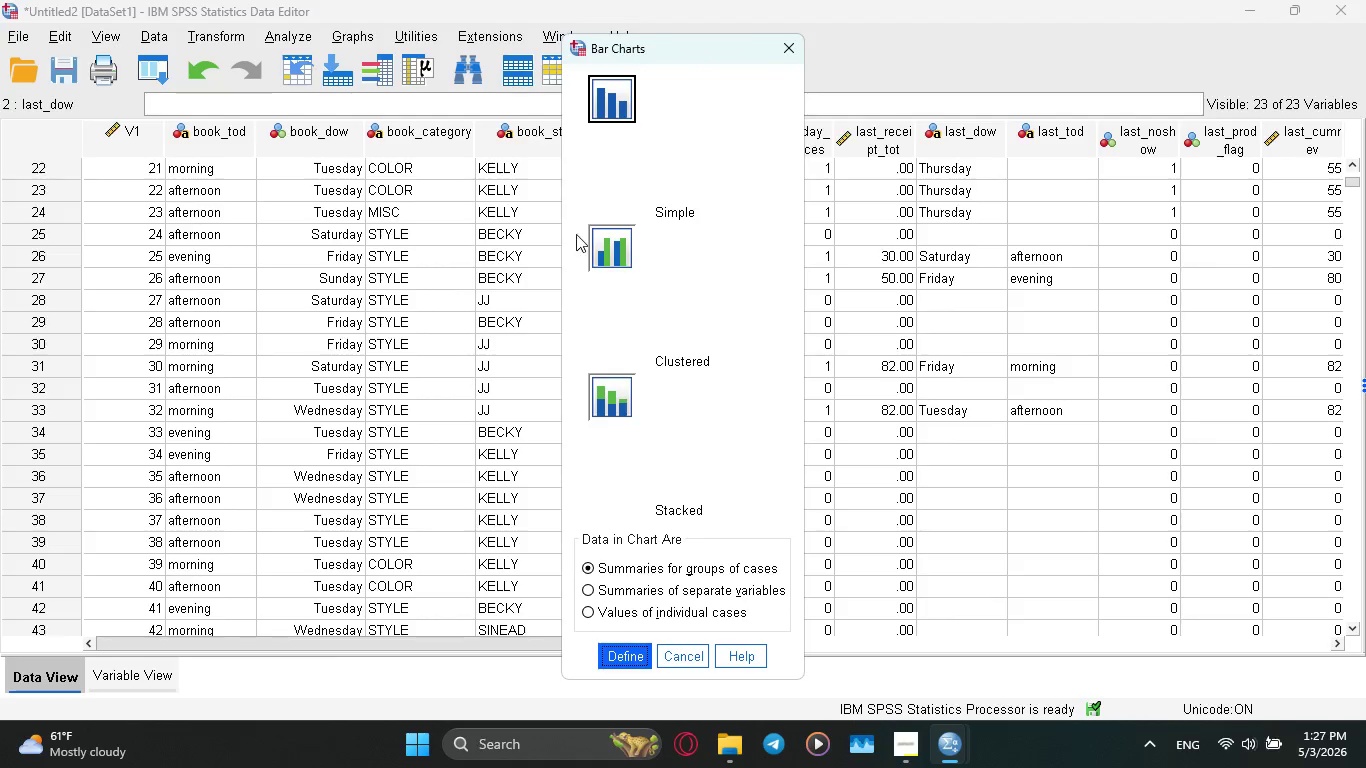 
left_click([623, 247])
 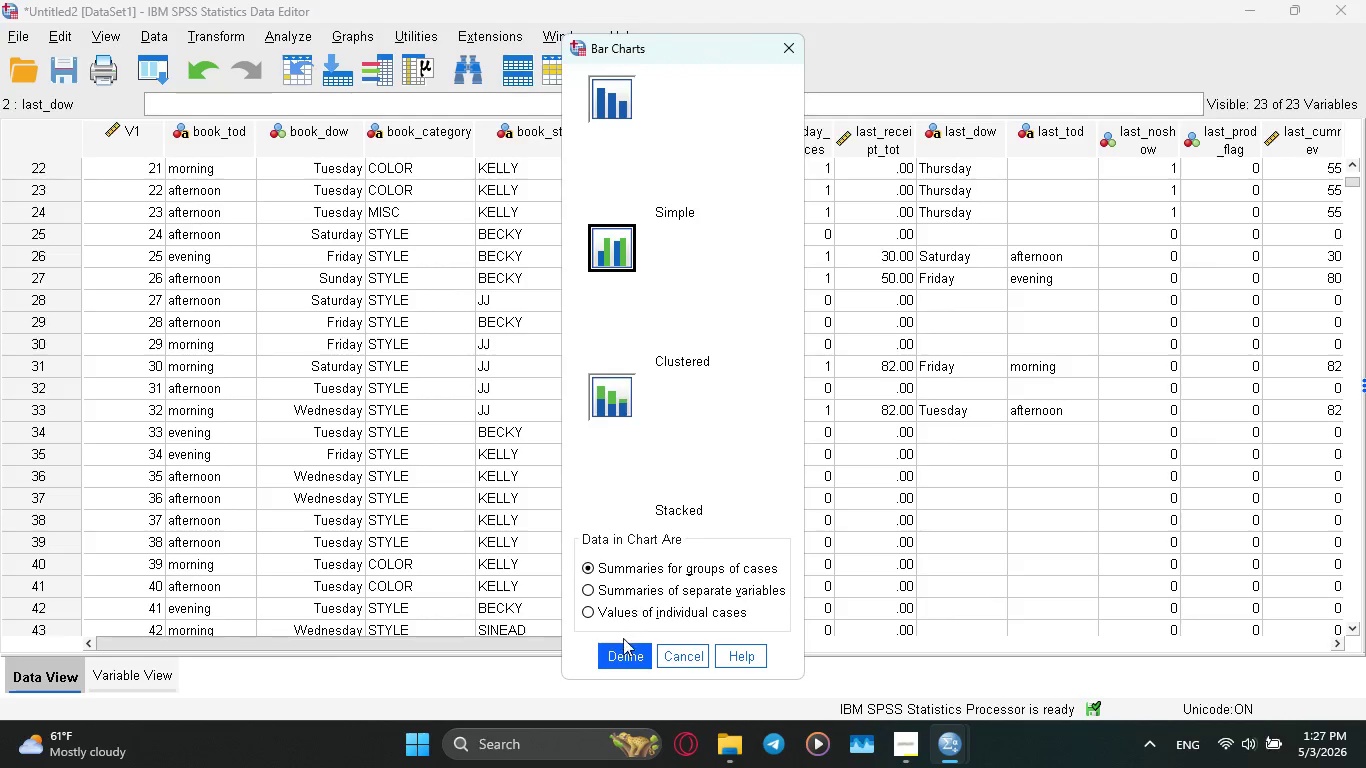 
wait(17.8)
 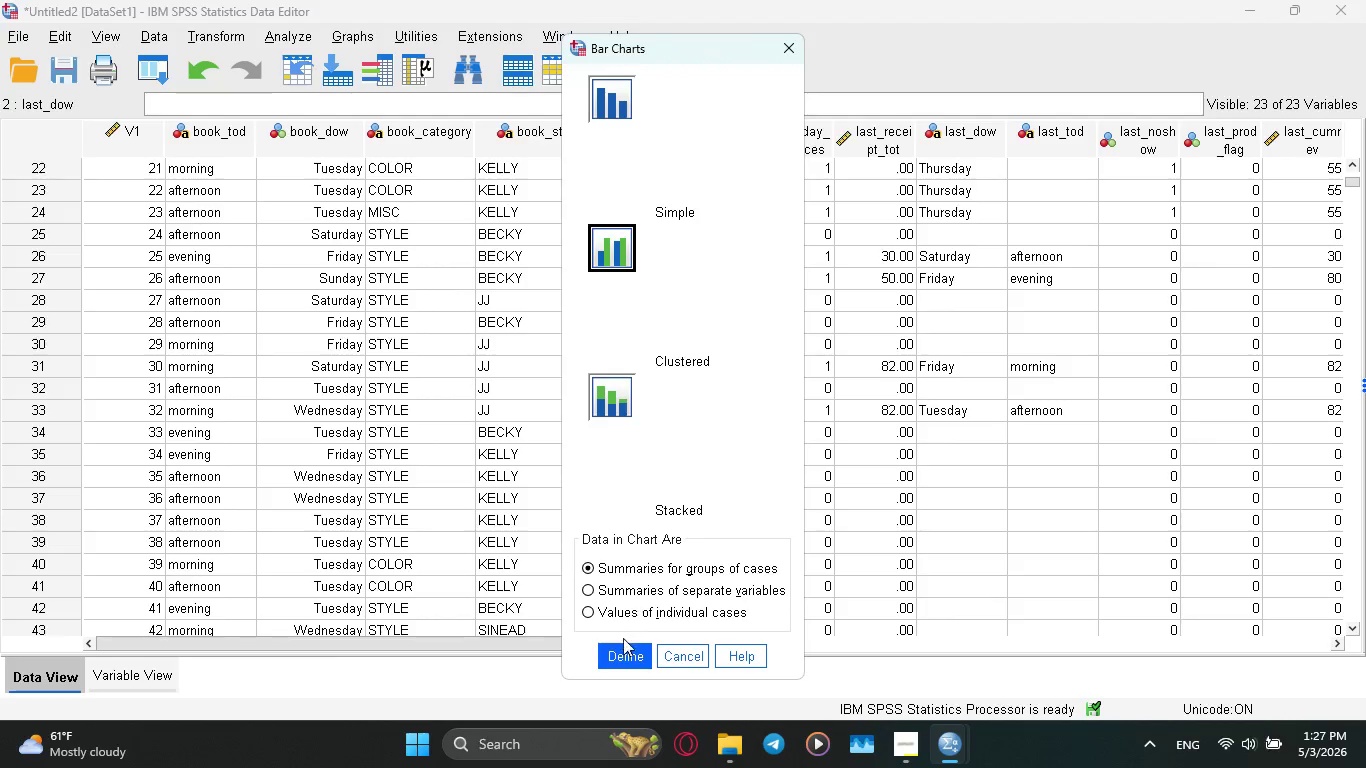 
left_click([627, 651])
 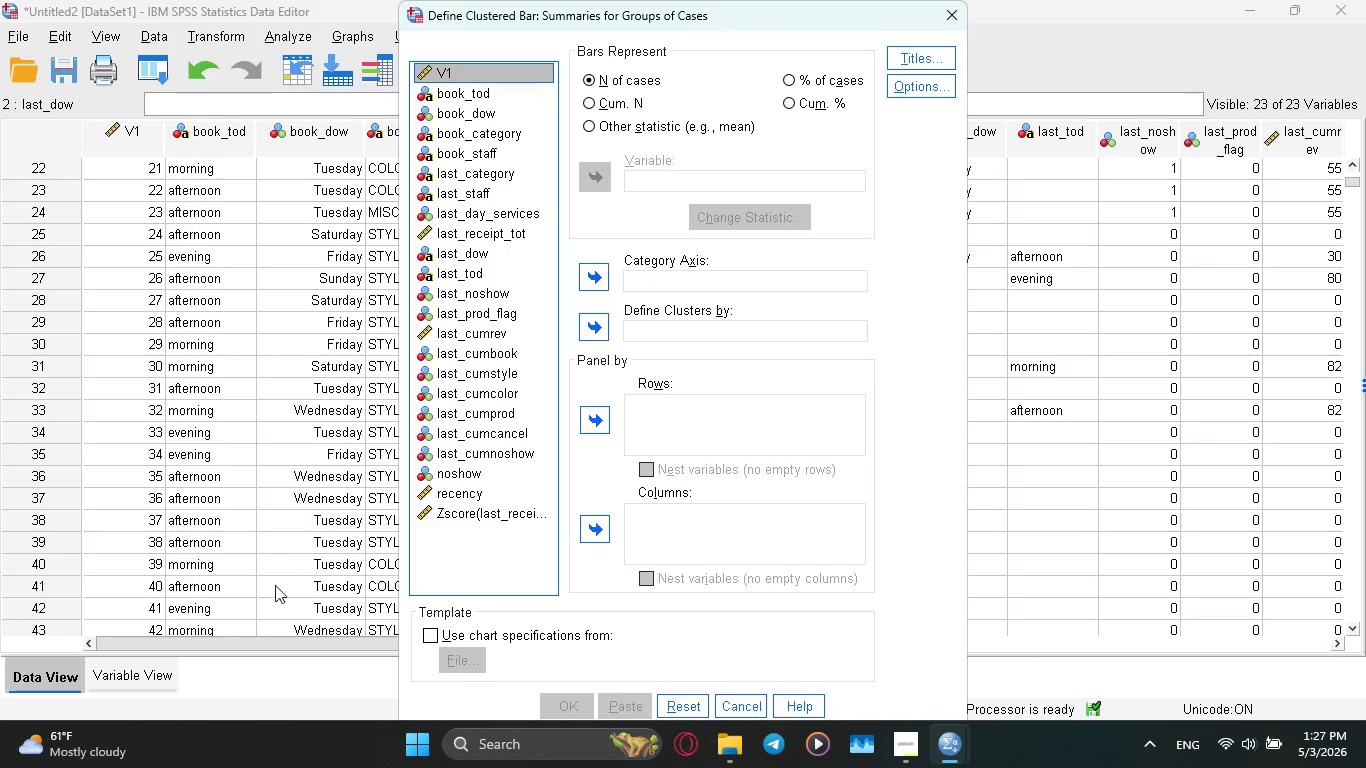 
wait(6.62)
 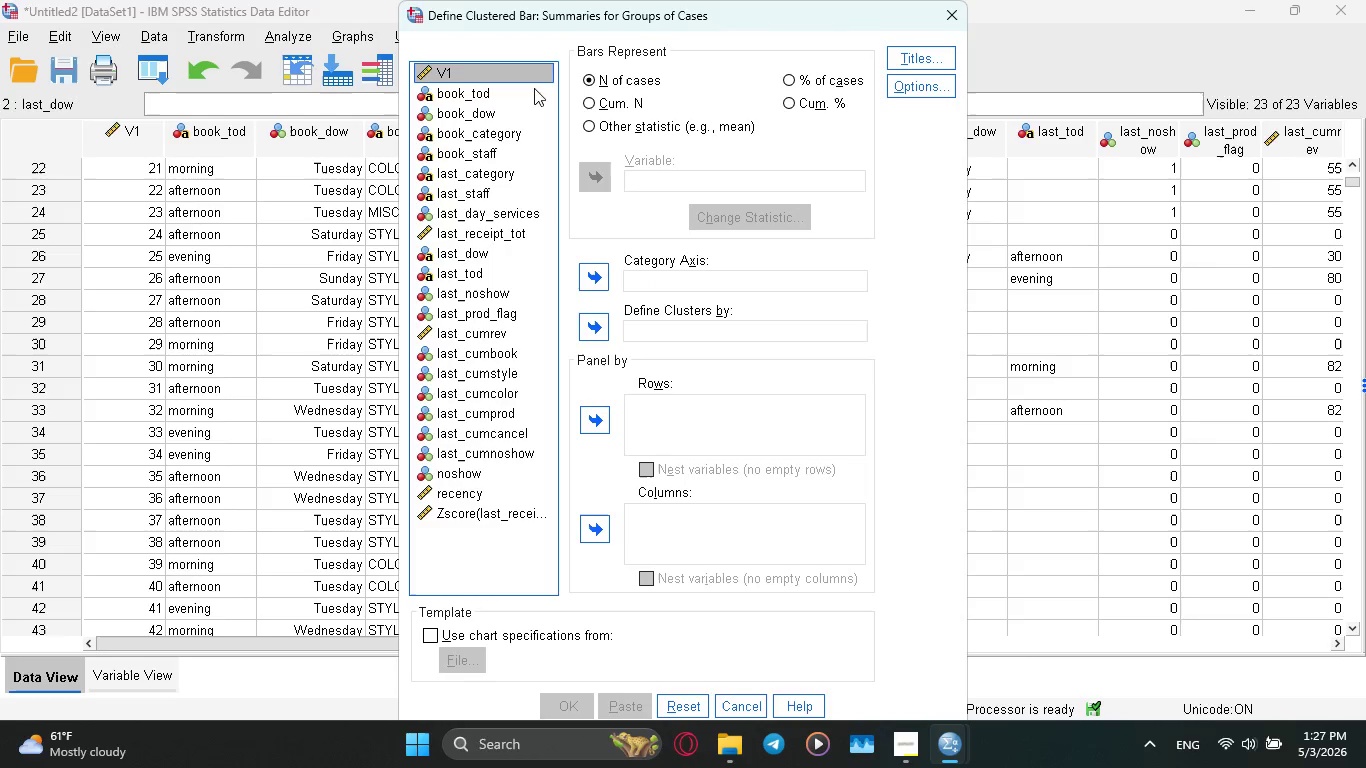 
left_click_drag(start_coordinate=[222, 641], to_coordinate=[202, 646])
 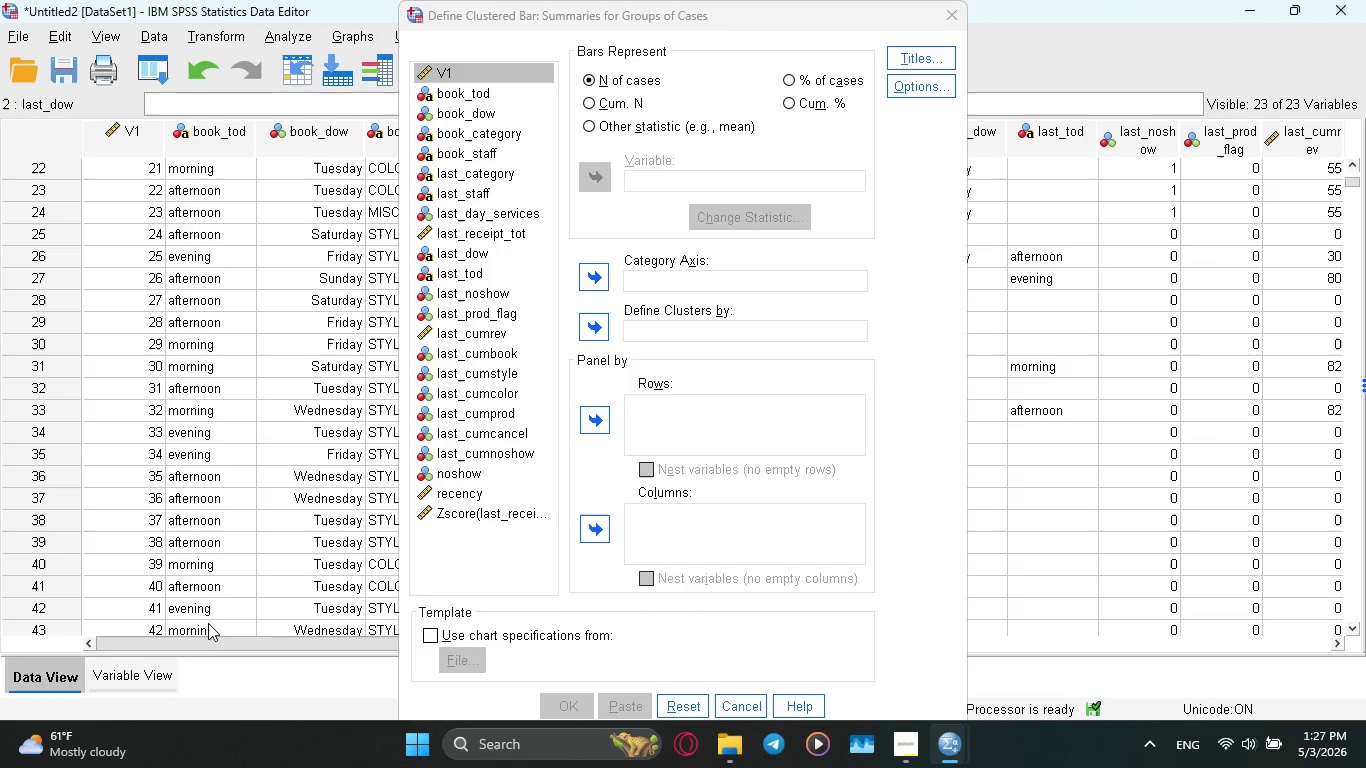 
wait(8.14)
 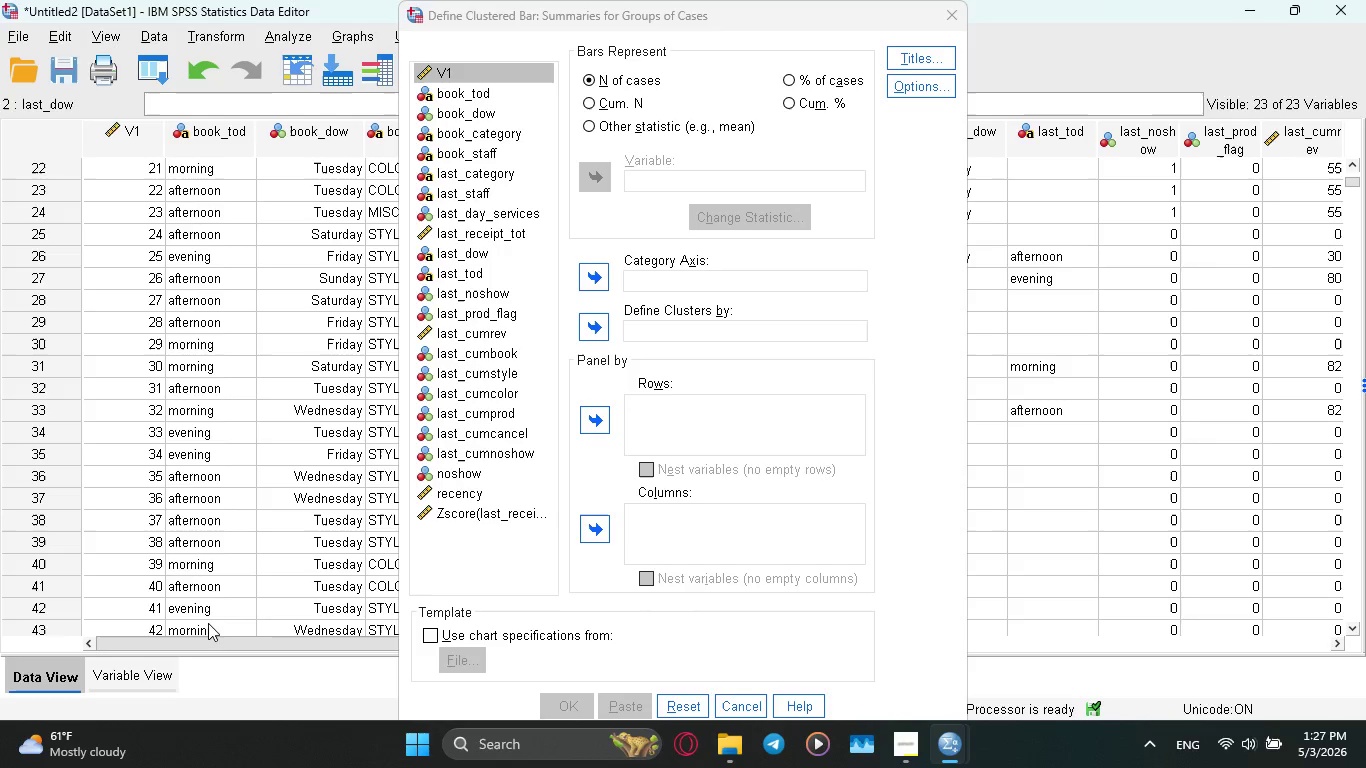 
left_click([475, 94])
 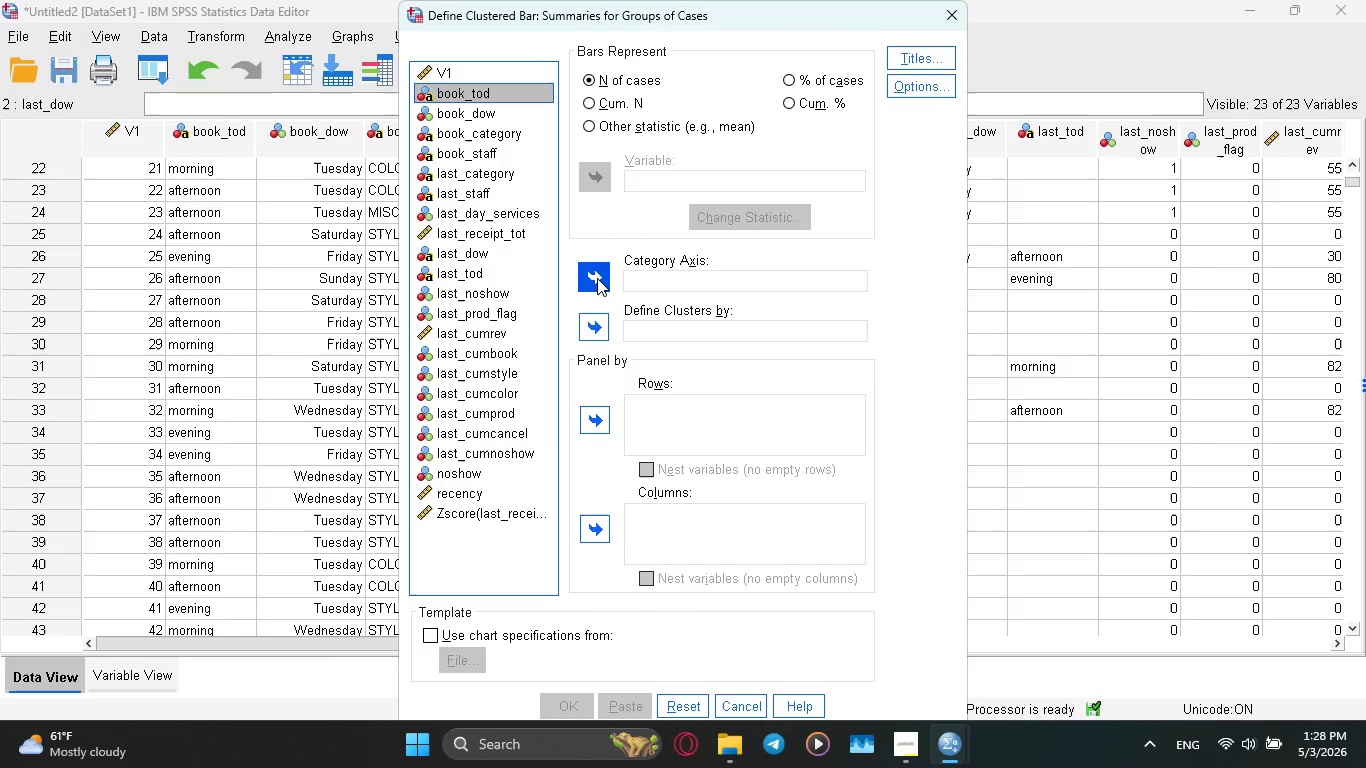 
wait(11.25)
 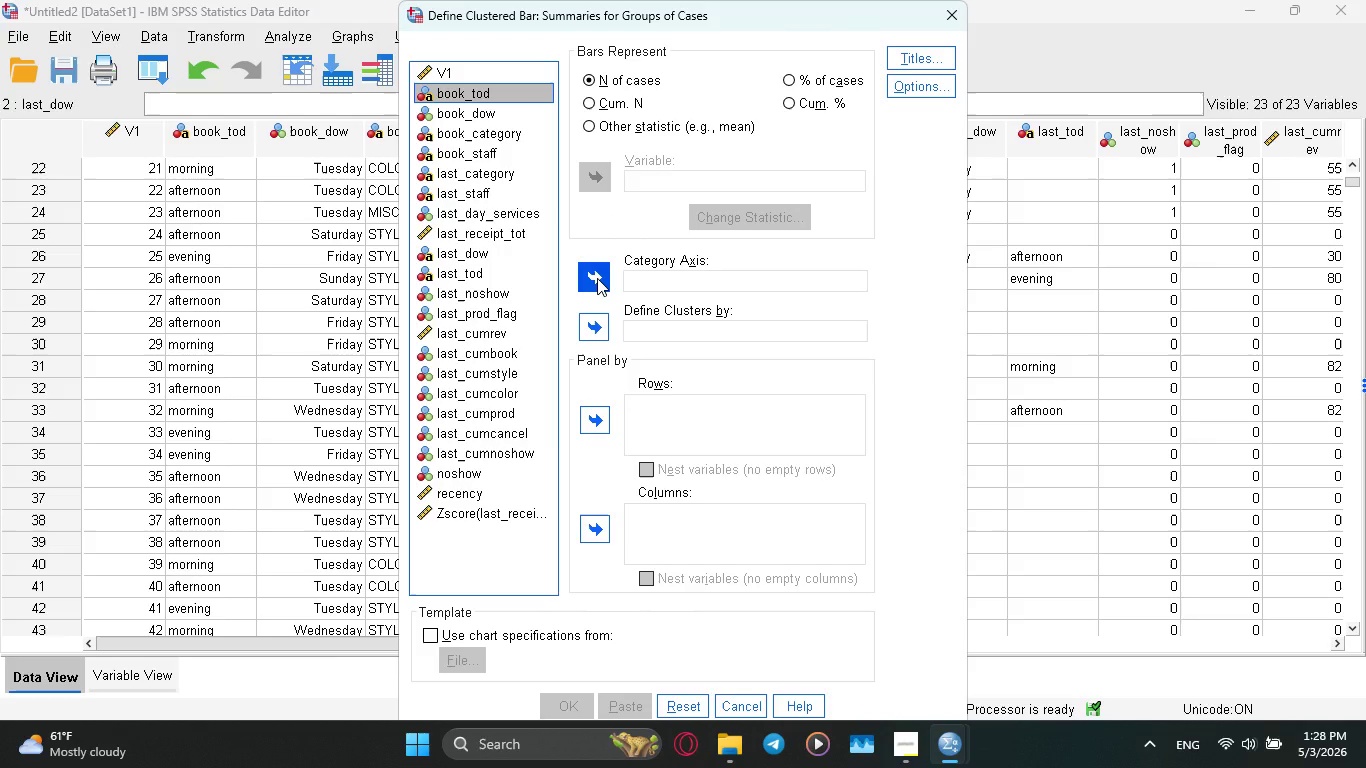 
left_click([596, 277])
 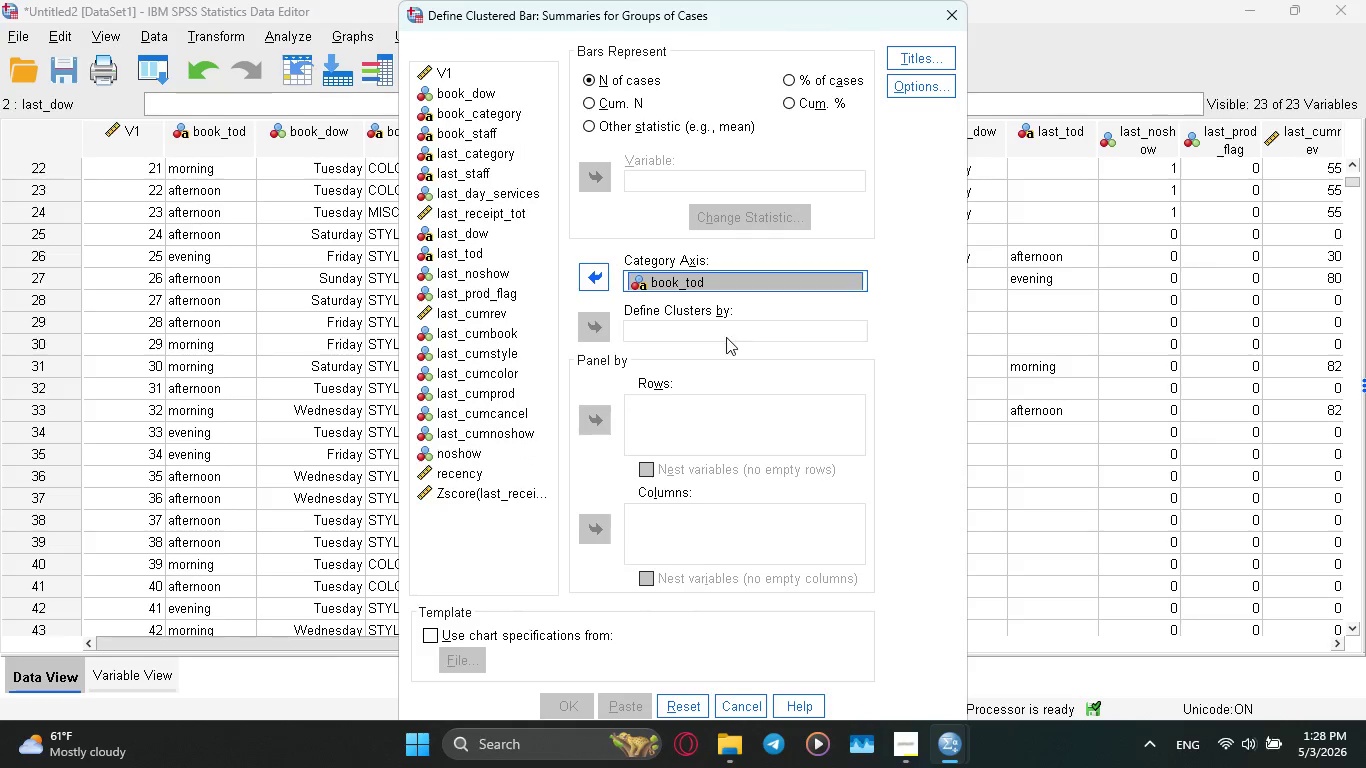 
wait(5.39)
 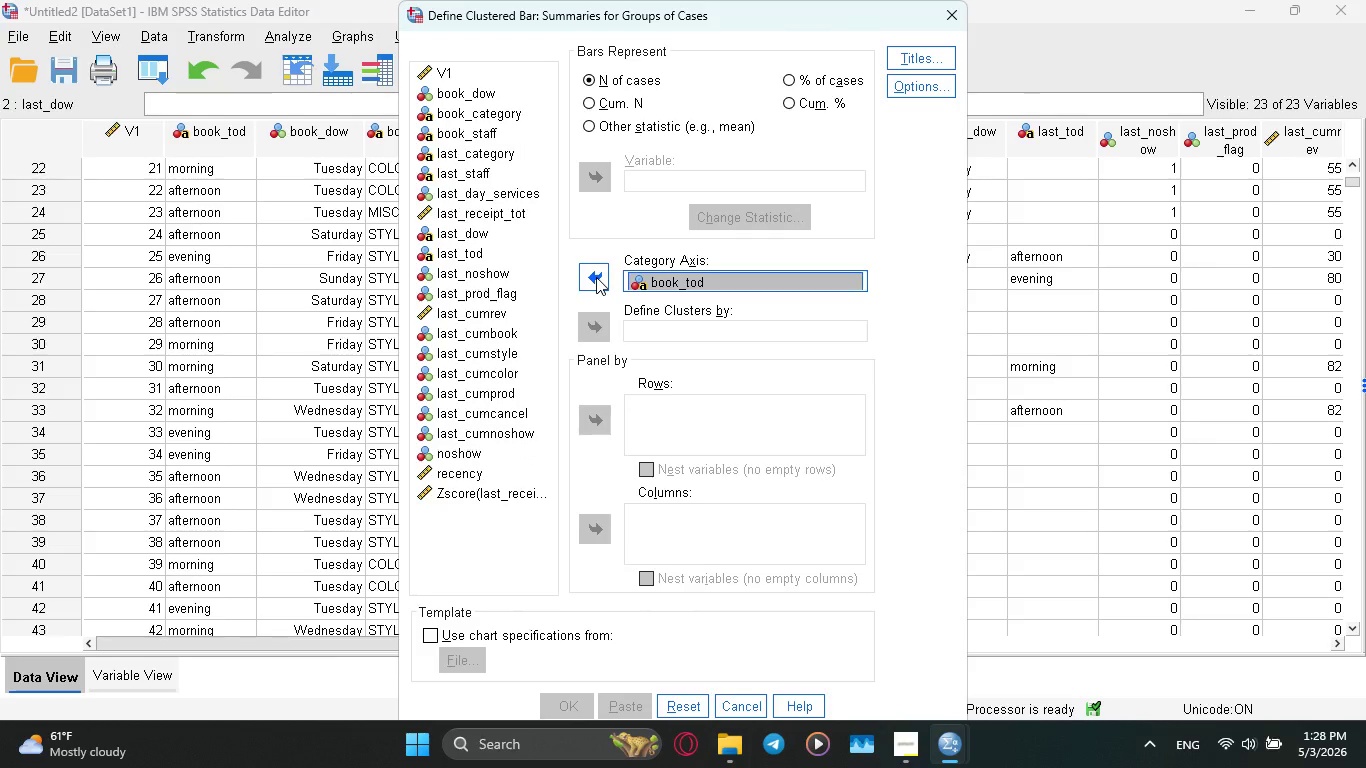 
left_click([674, 426])
 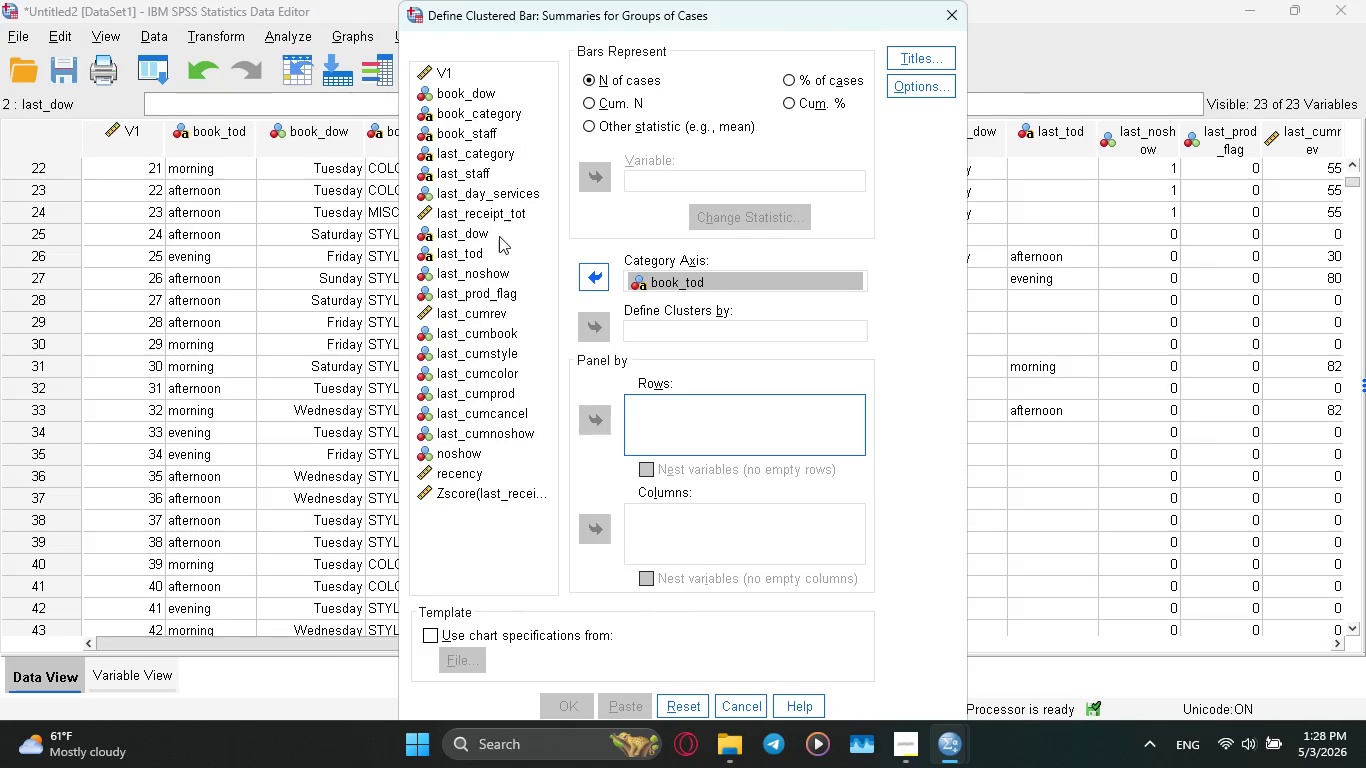 
left_click([495, 214])
 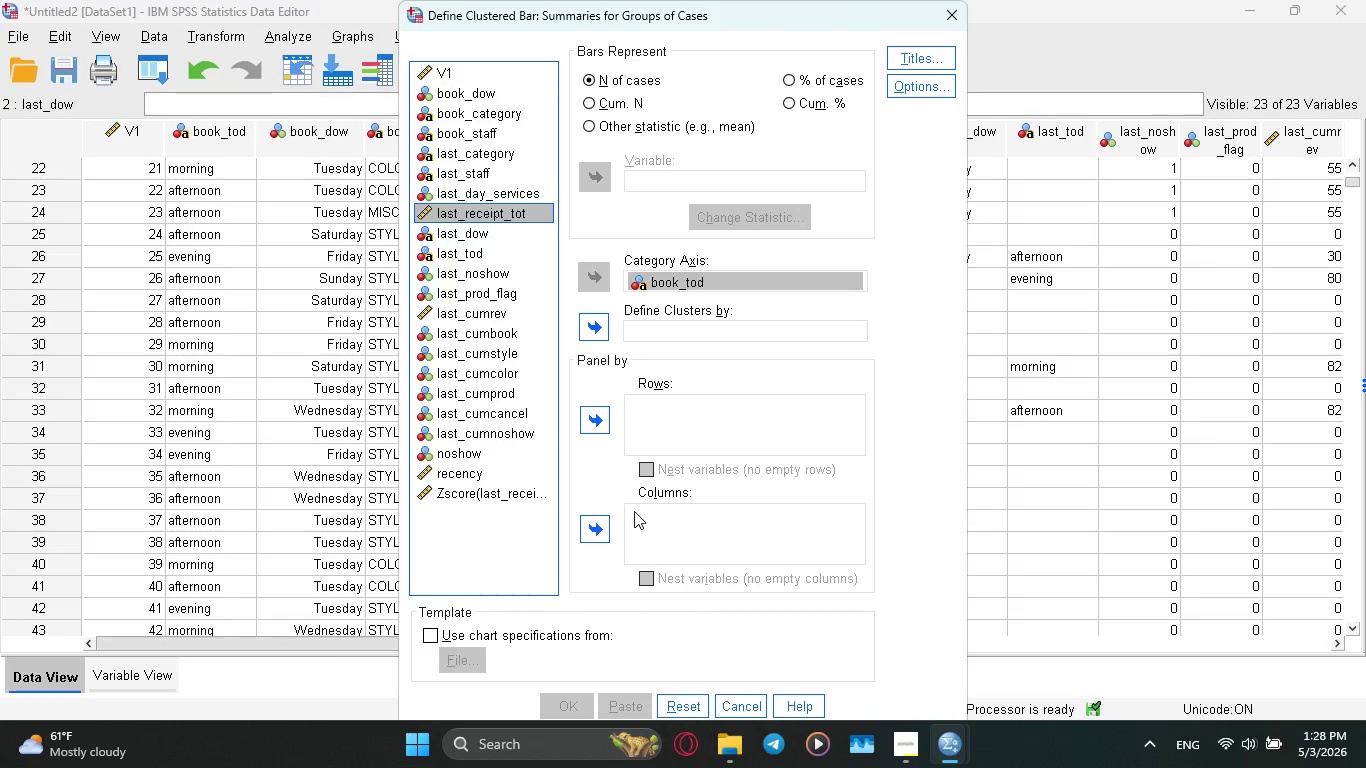 
wait(28.23)
 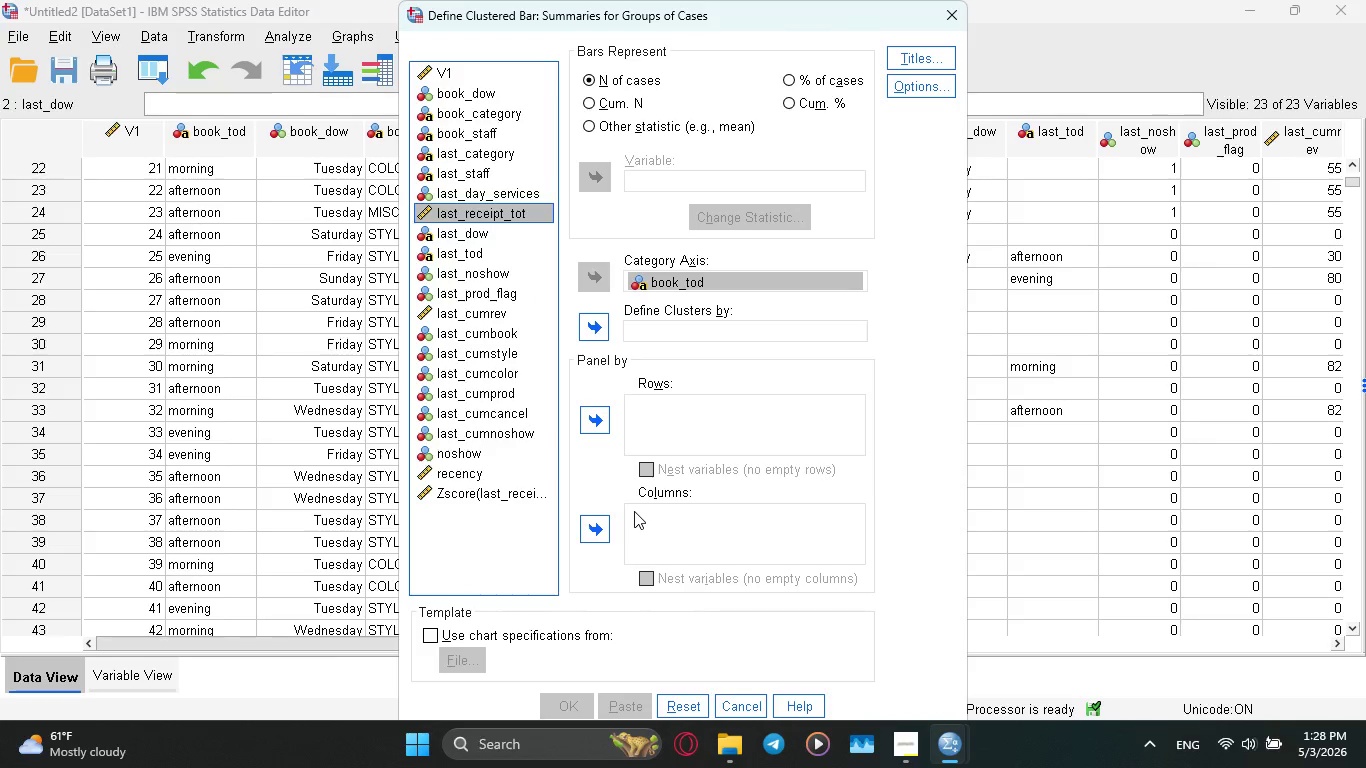 
left_click([600, 428])
 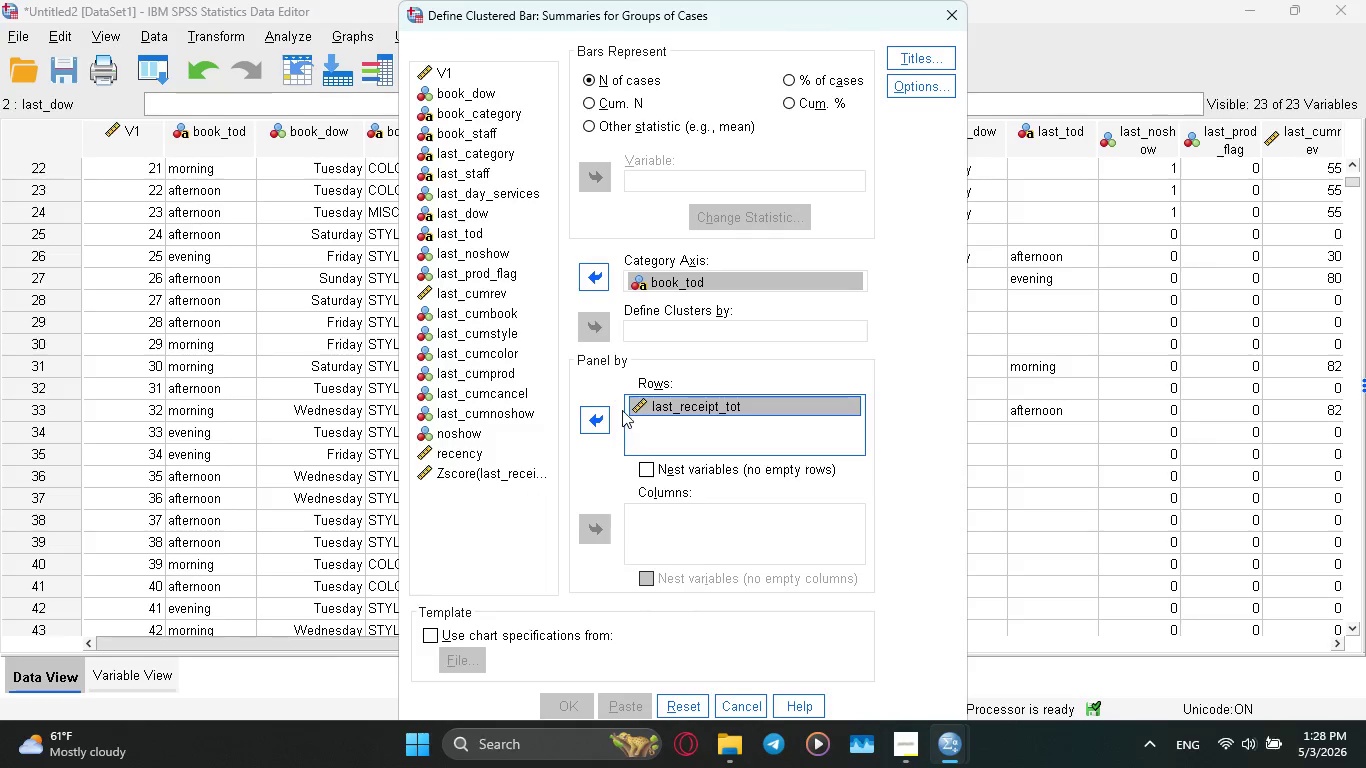 
left_click([606, 426])
 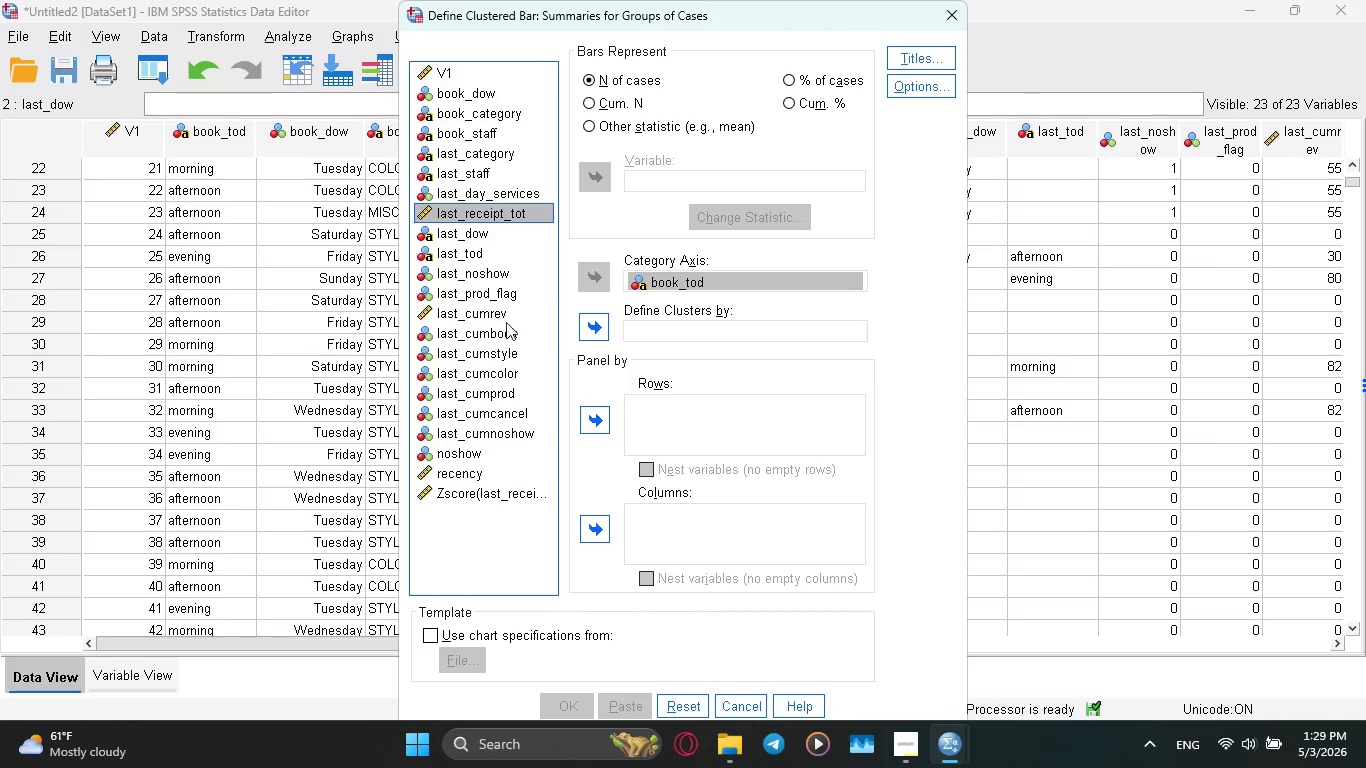 
wait(16.72)
 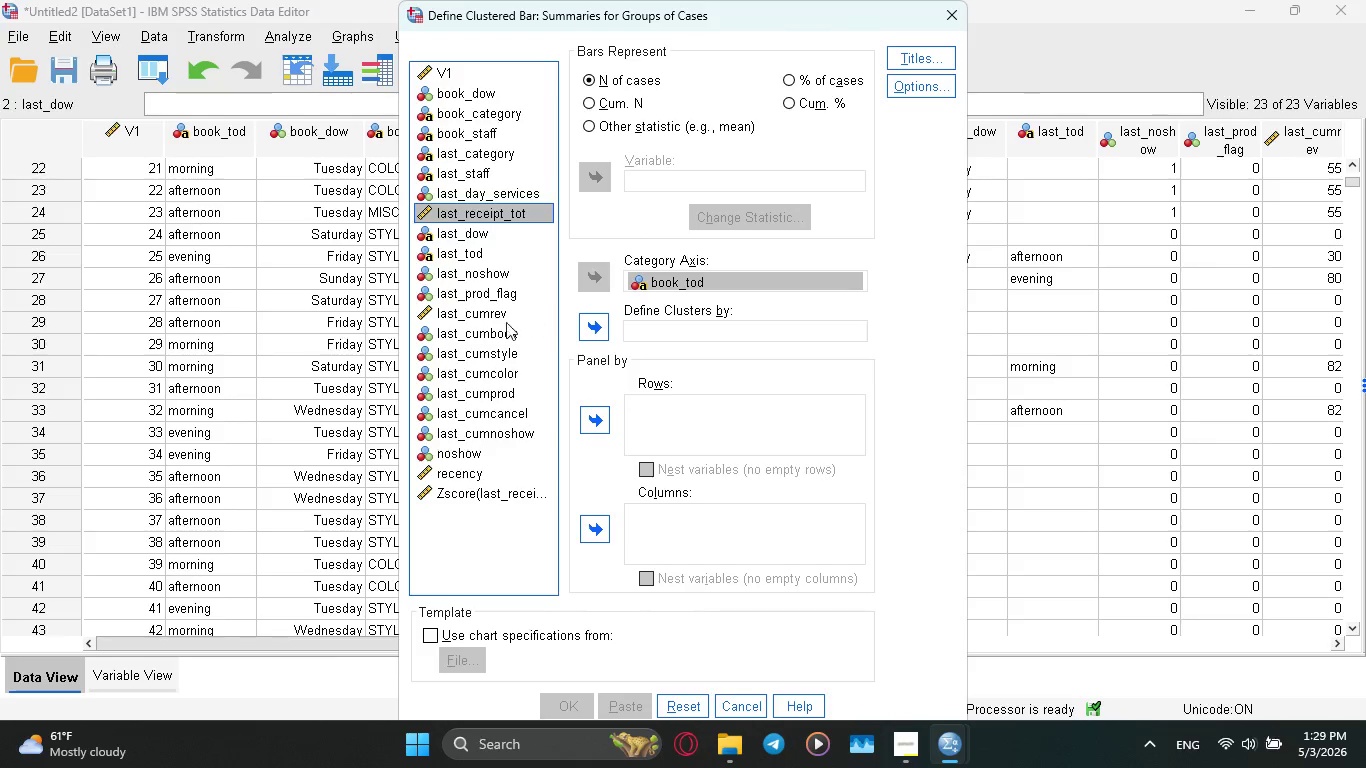 
left_click([962, 21])
 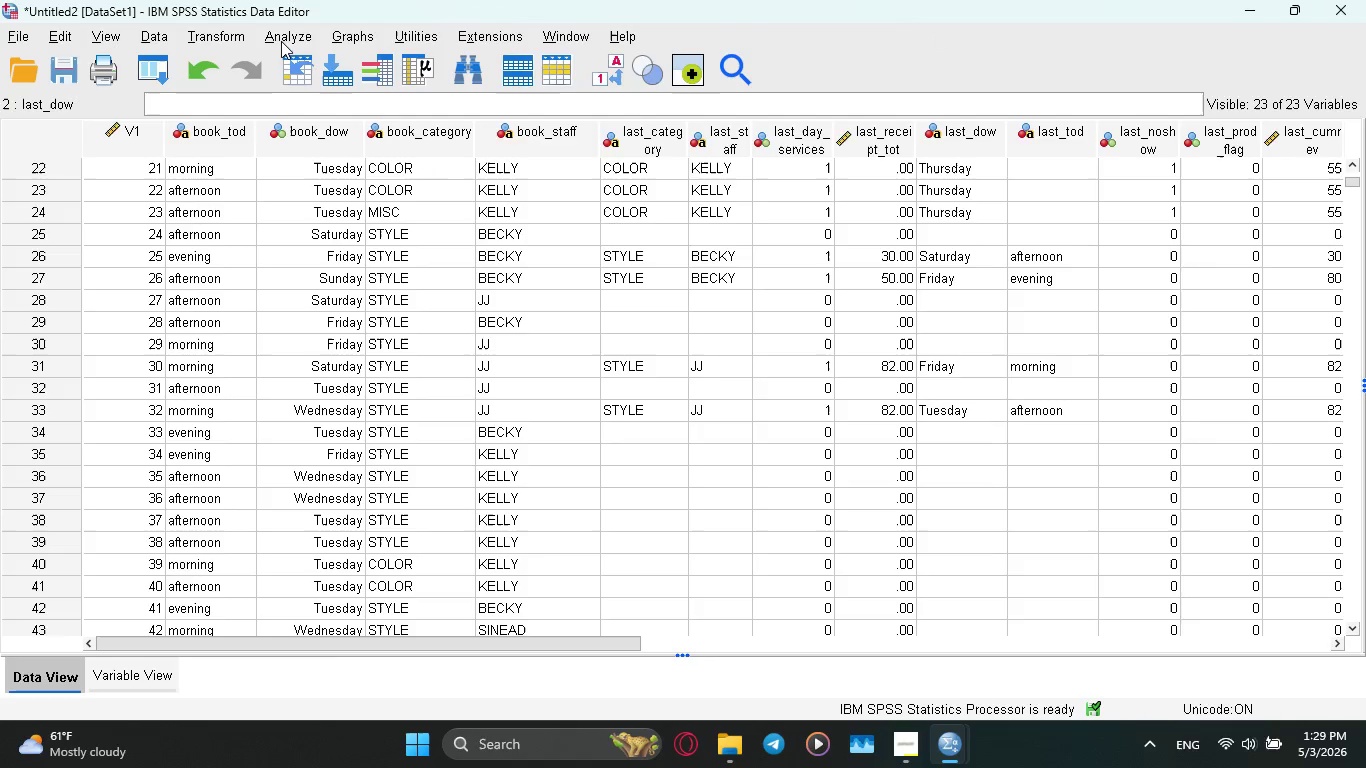 
left_click([281, 31])
 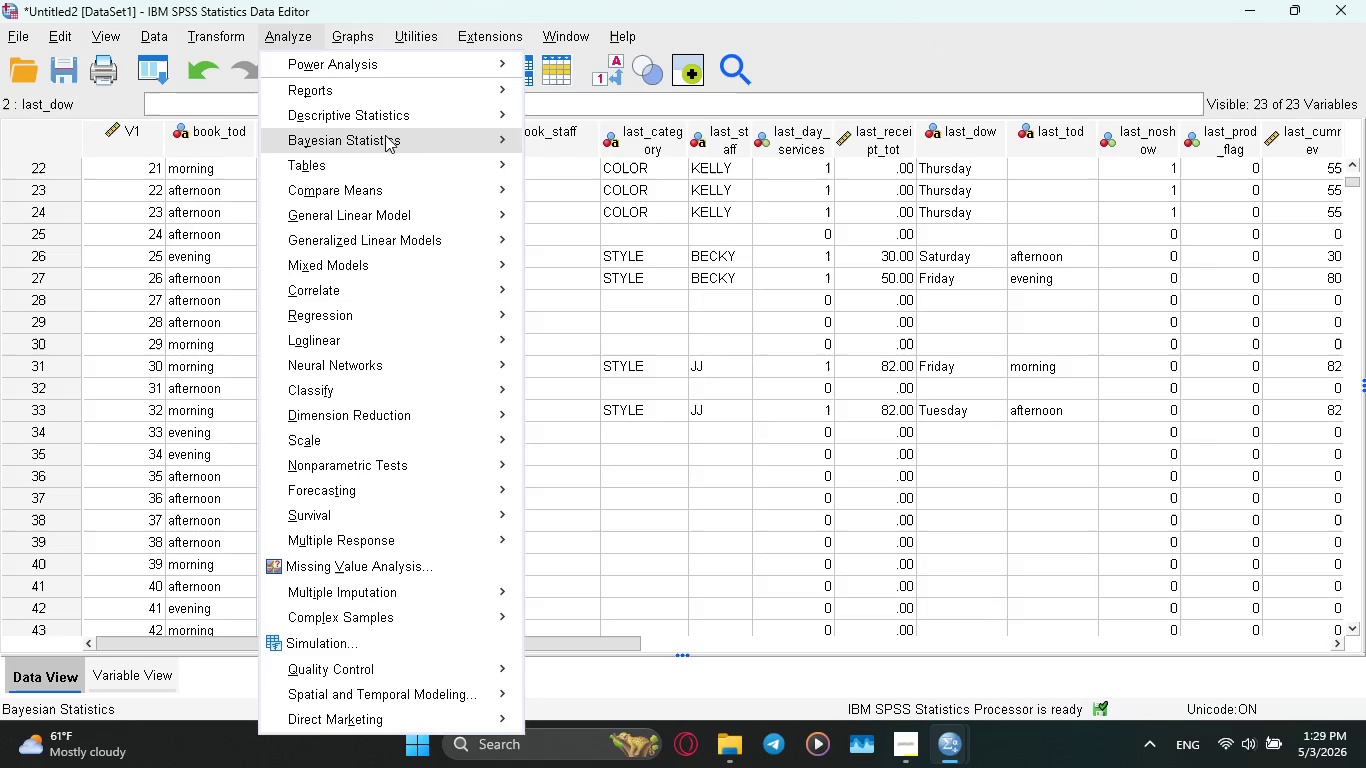 
mouse_move([434, 122])
 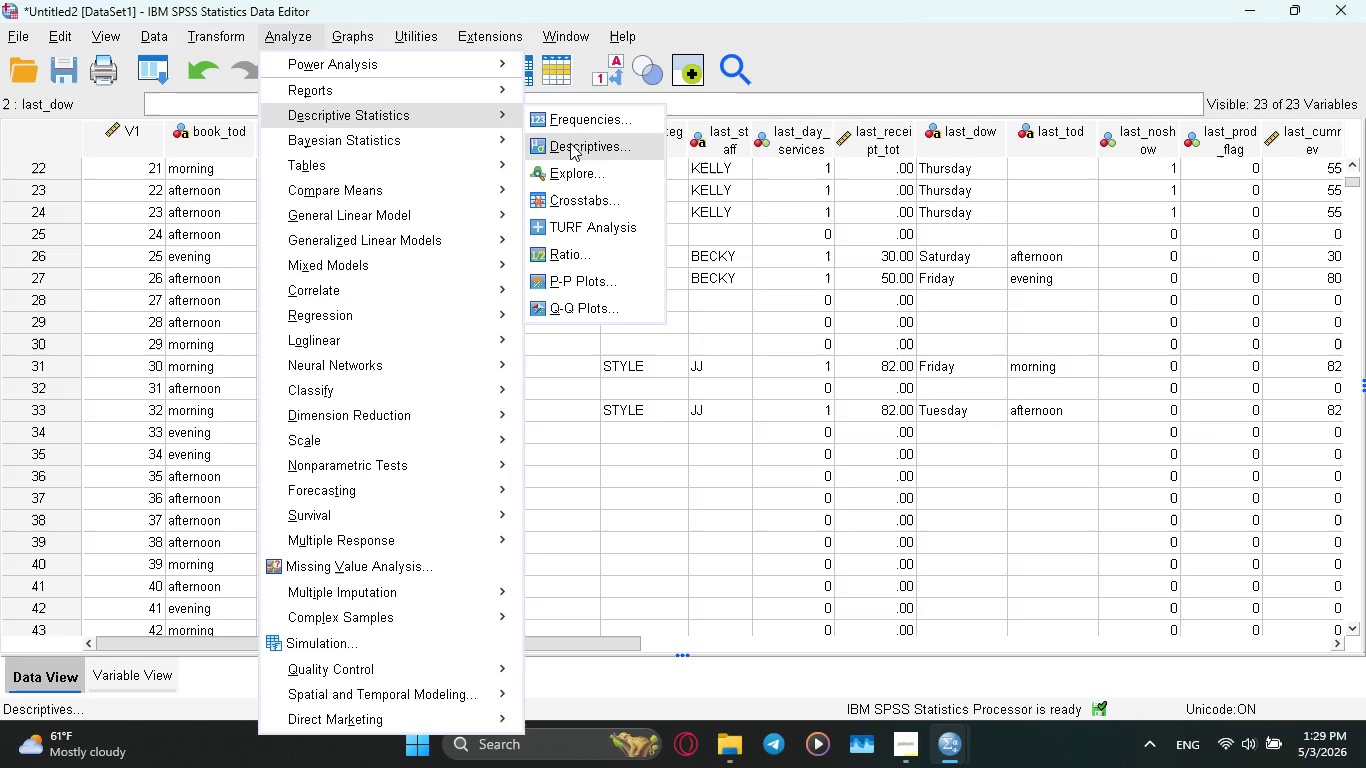 
left_click([570, 143])
 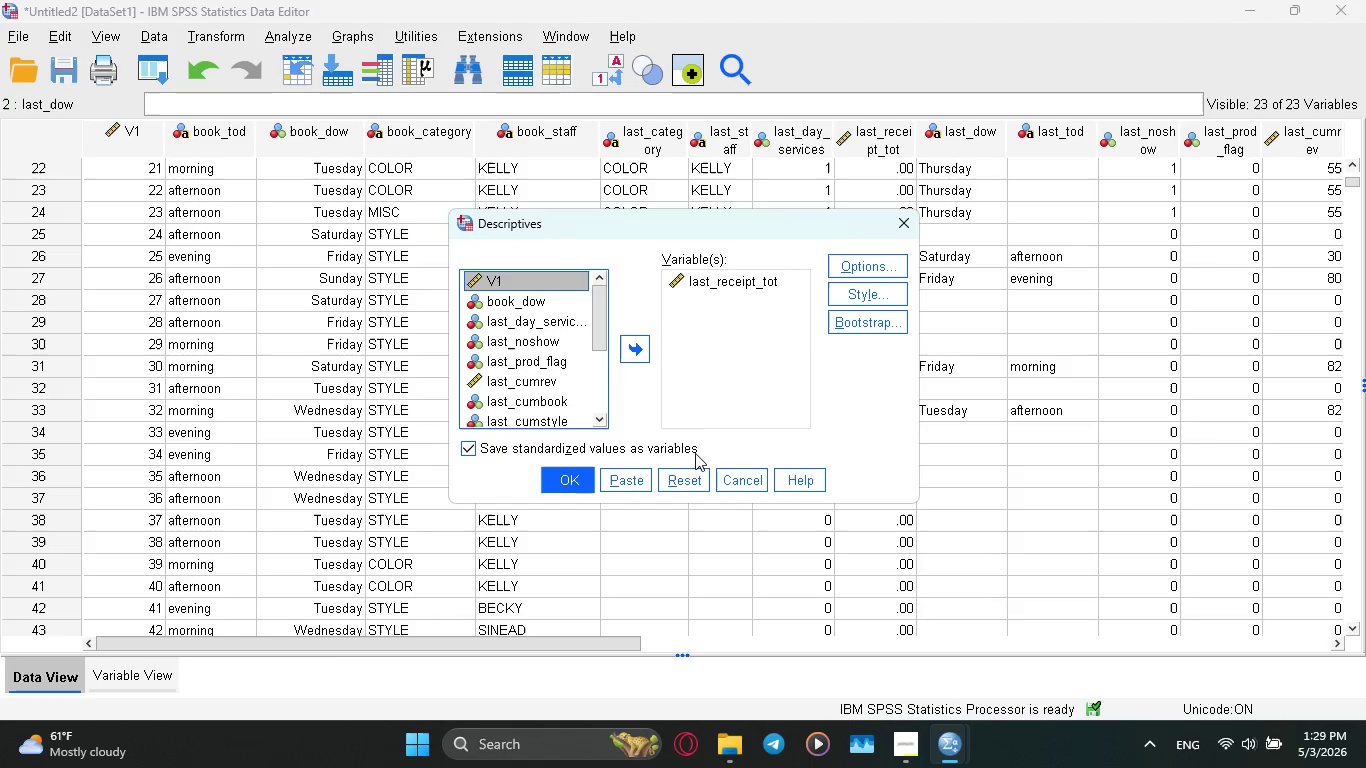 
left_click([733, 474])
 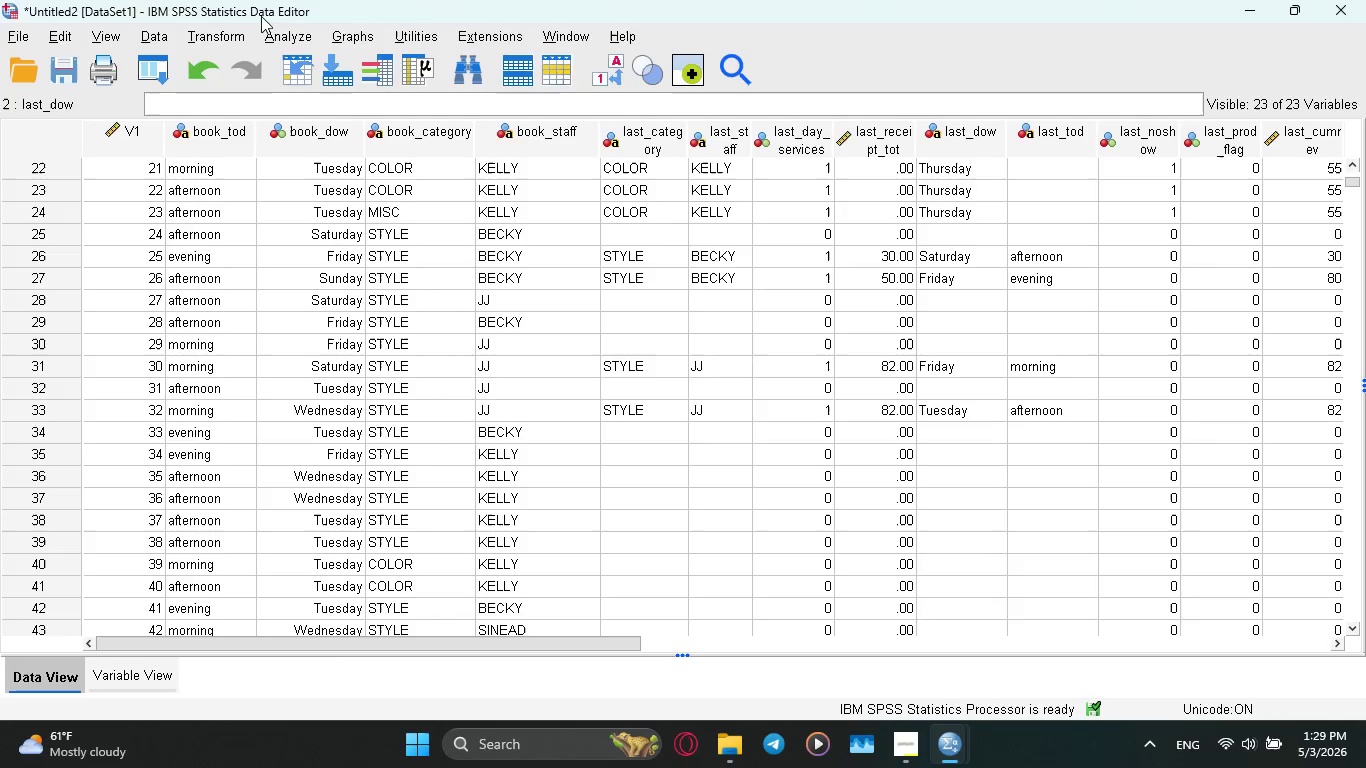 
left_click([278, 30])
 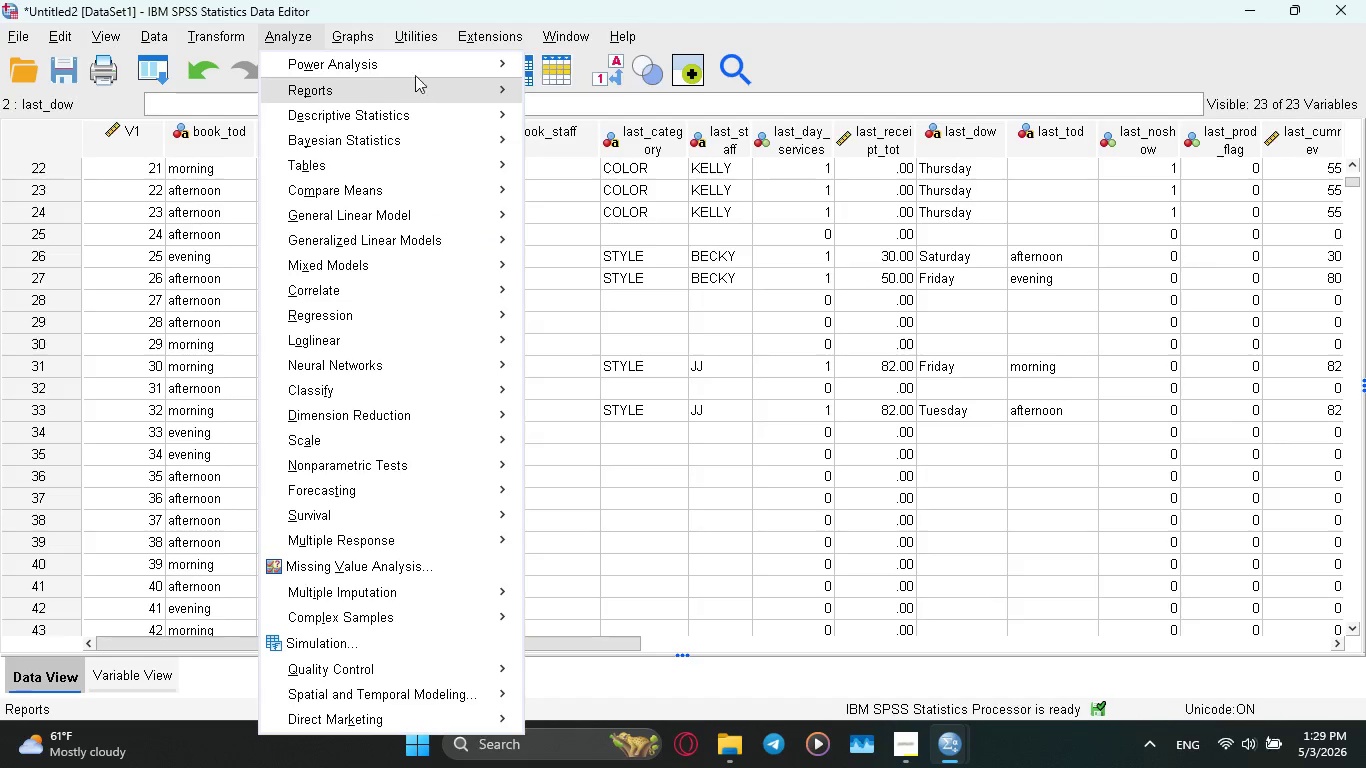 
mouse_move([507, 75])
 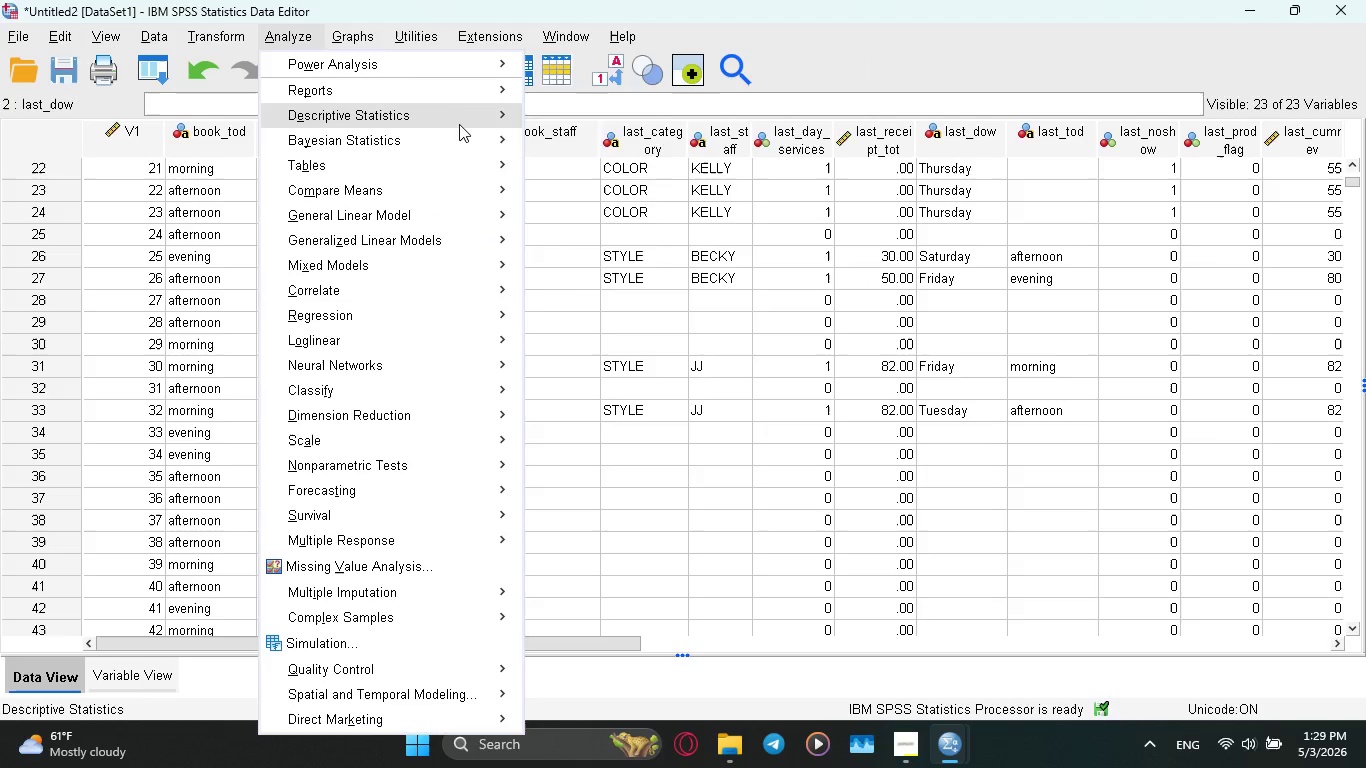 
mouse_move([459, 151])
 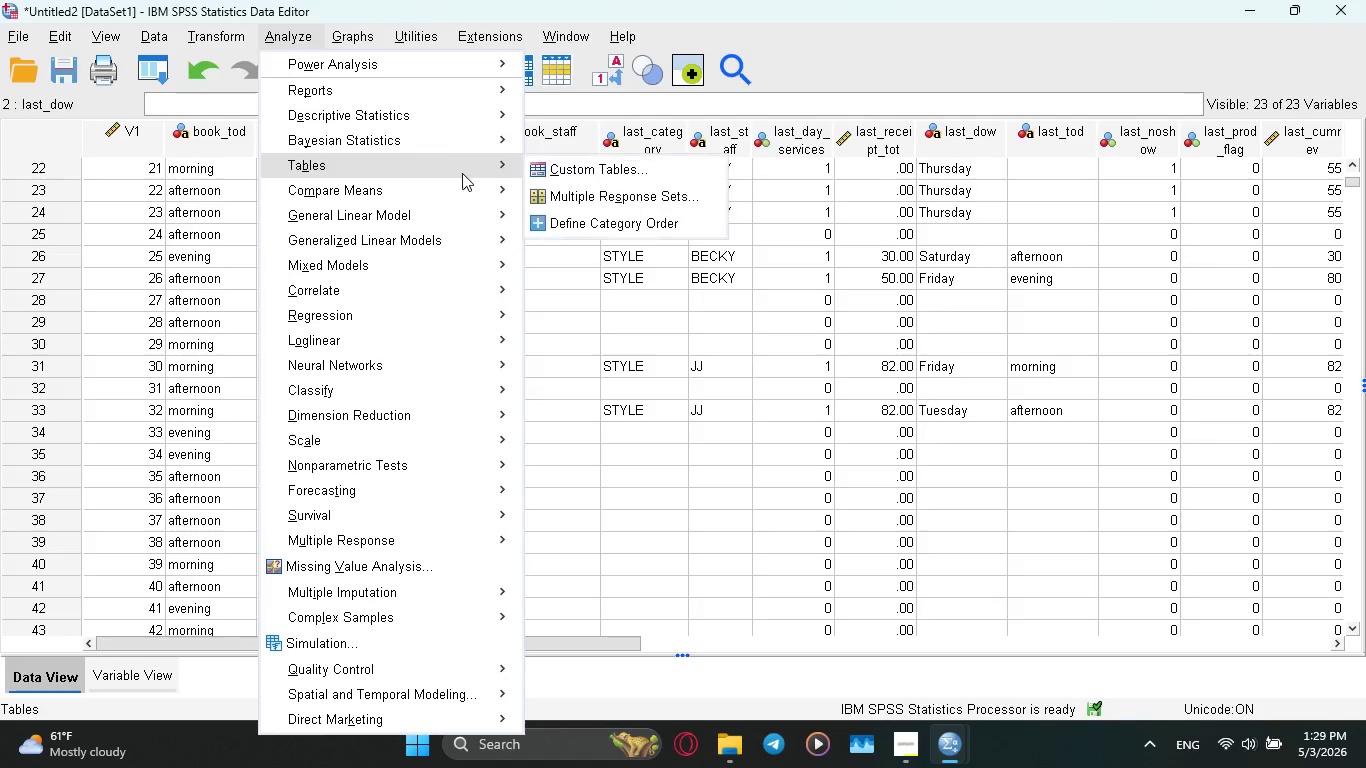 
mouse_move([455, 152])
 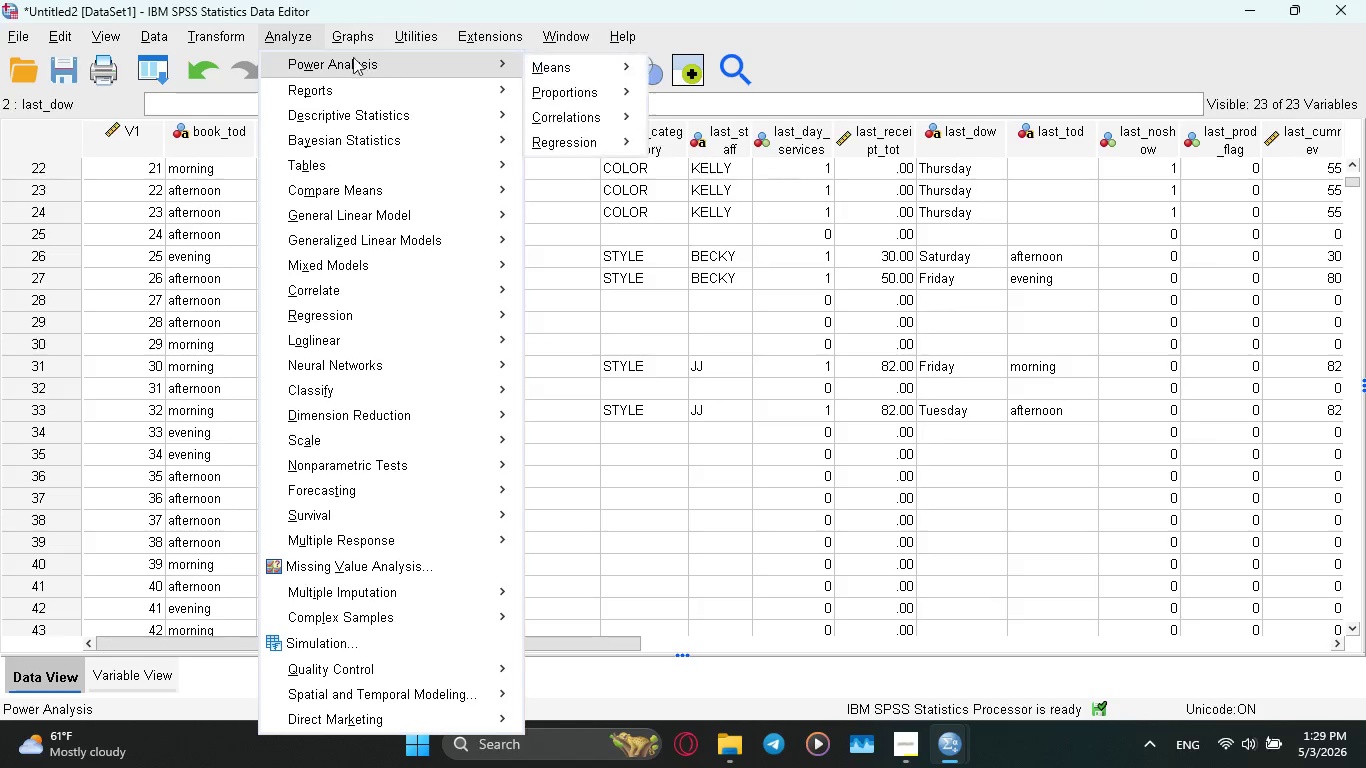 
mouse_move([362, 48])
 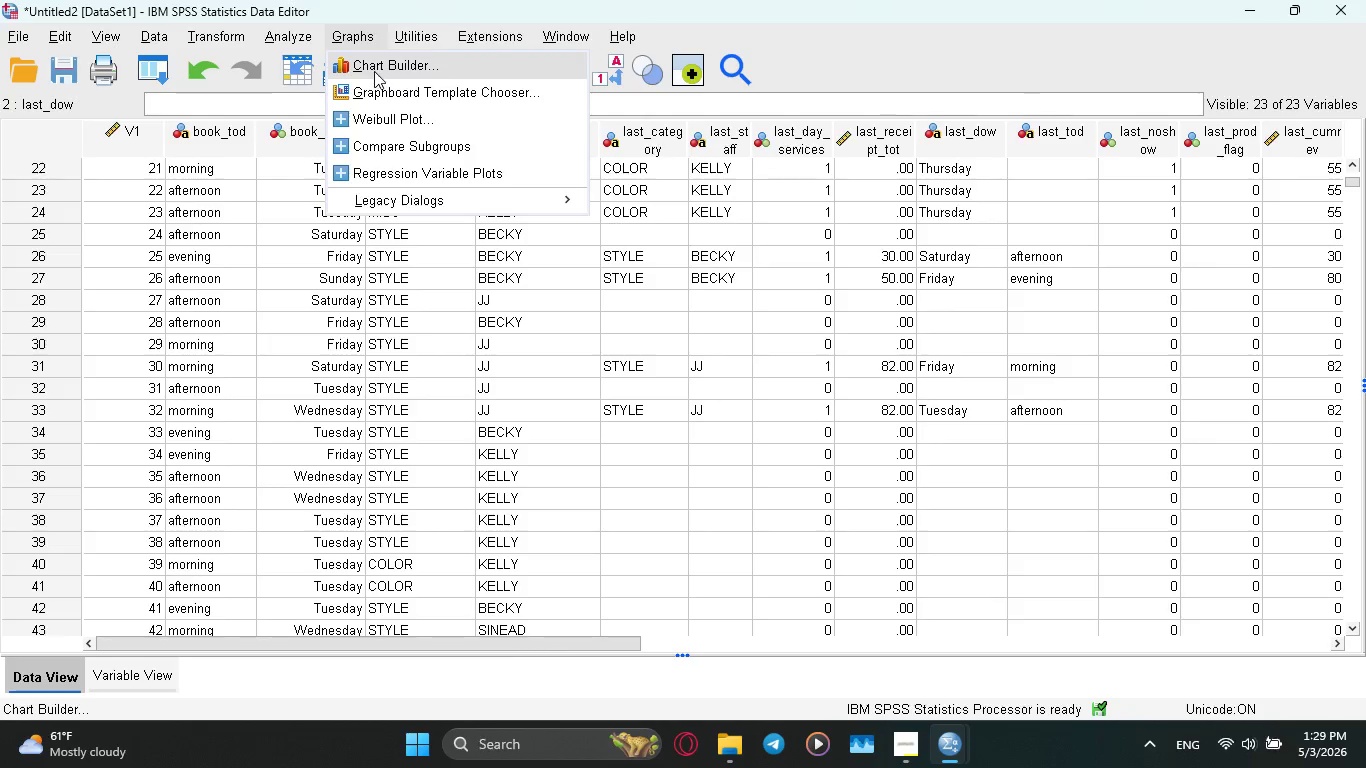 
left_click([370, 67])
 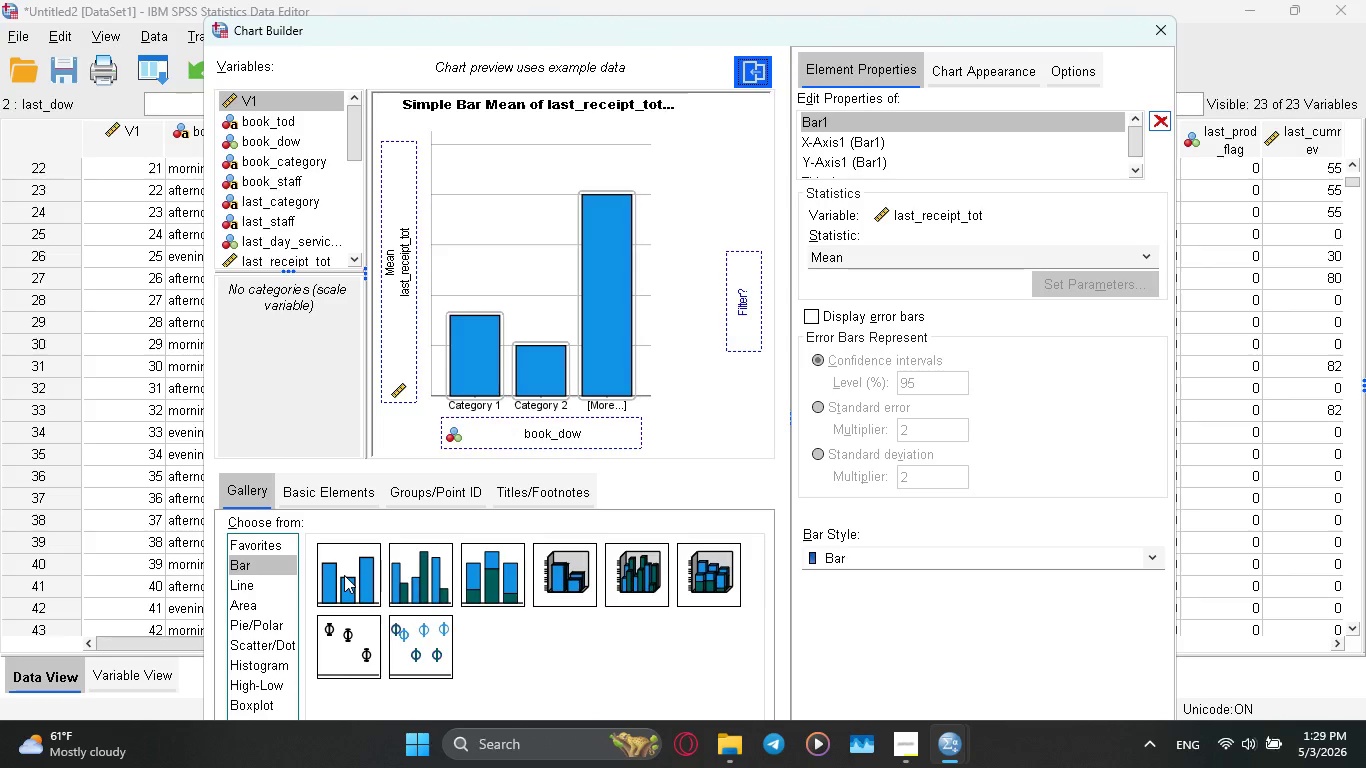 
wait(7.48)
 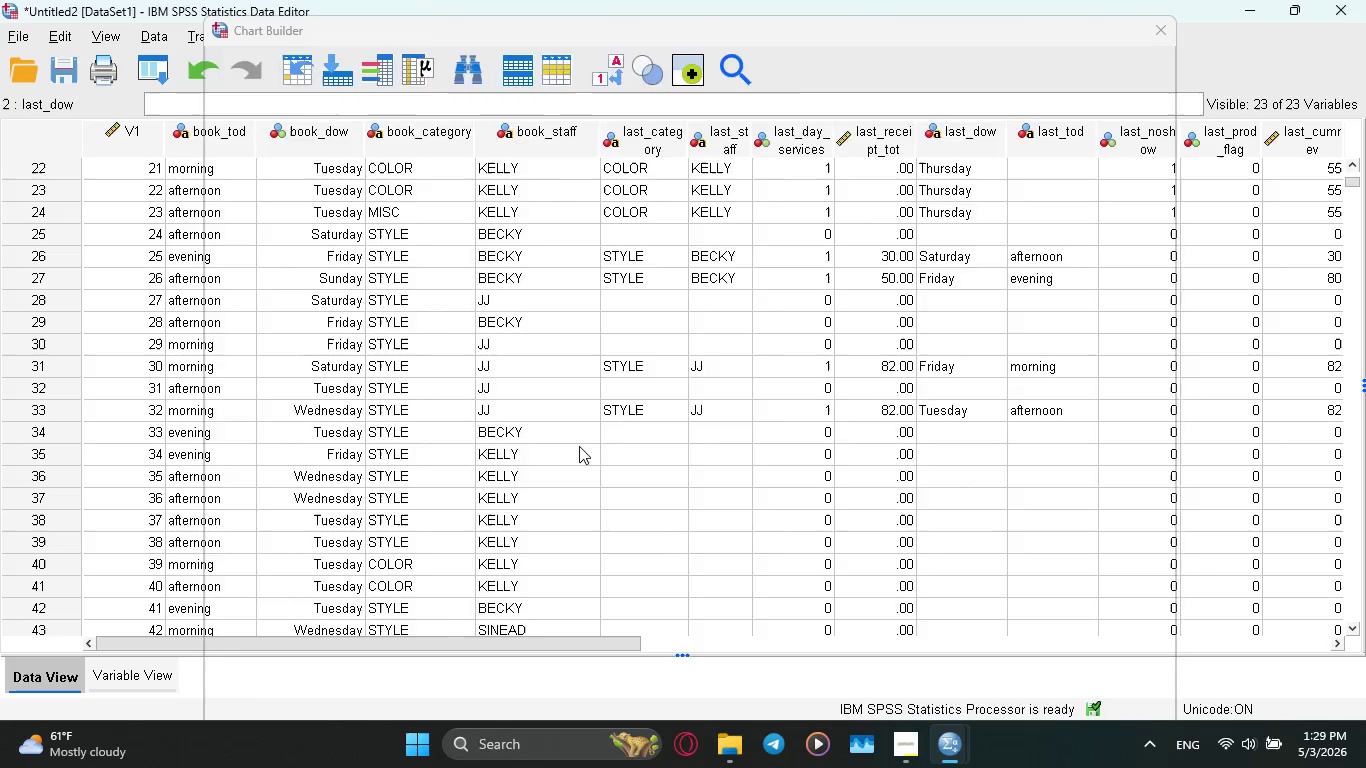 
left_click_drag(start_coordinate=[344, 575], to_coordinate=[515, 332])
 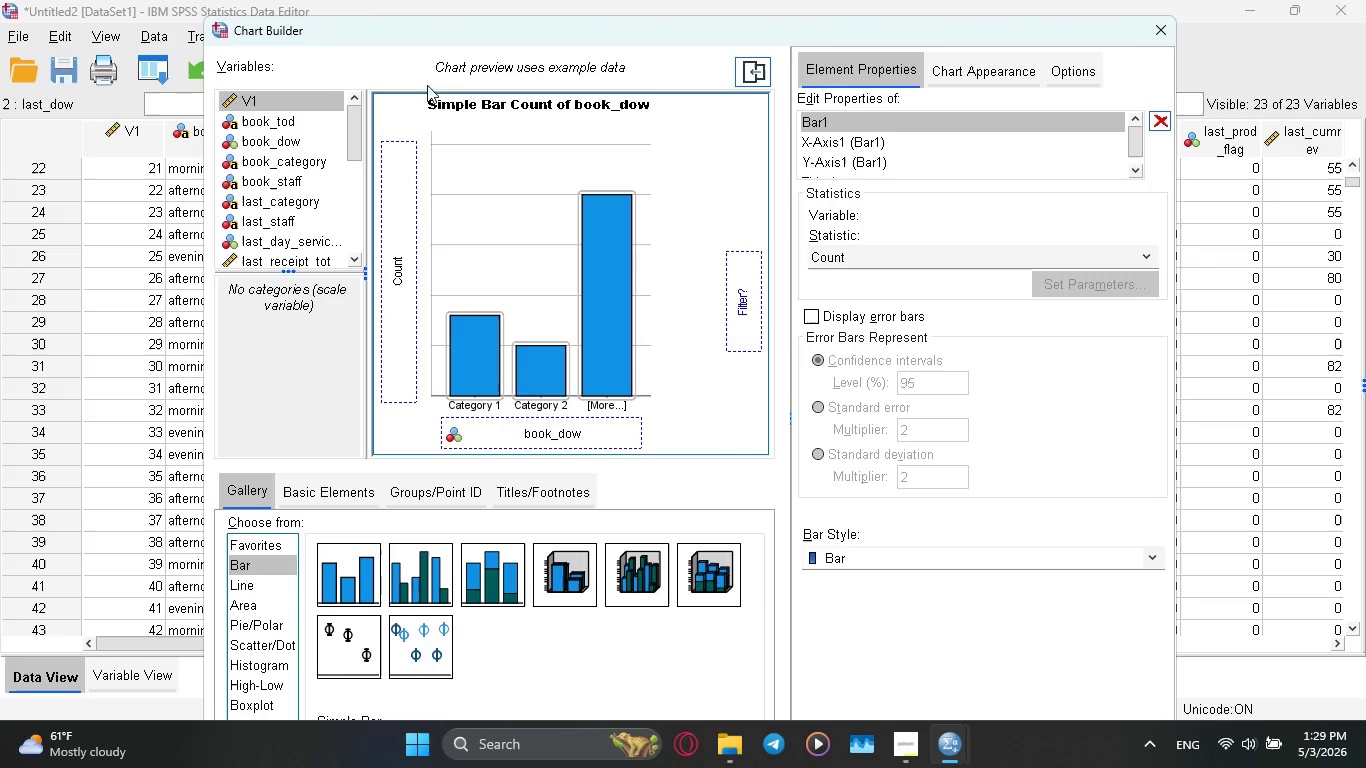 
wait(5.19)
 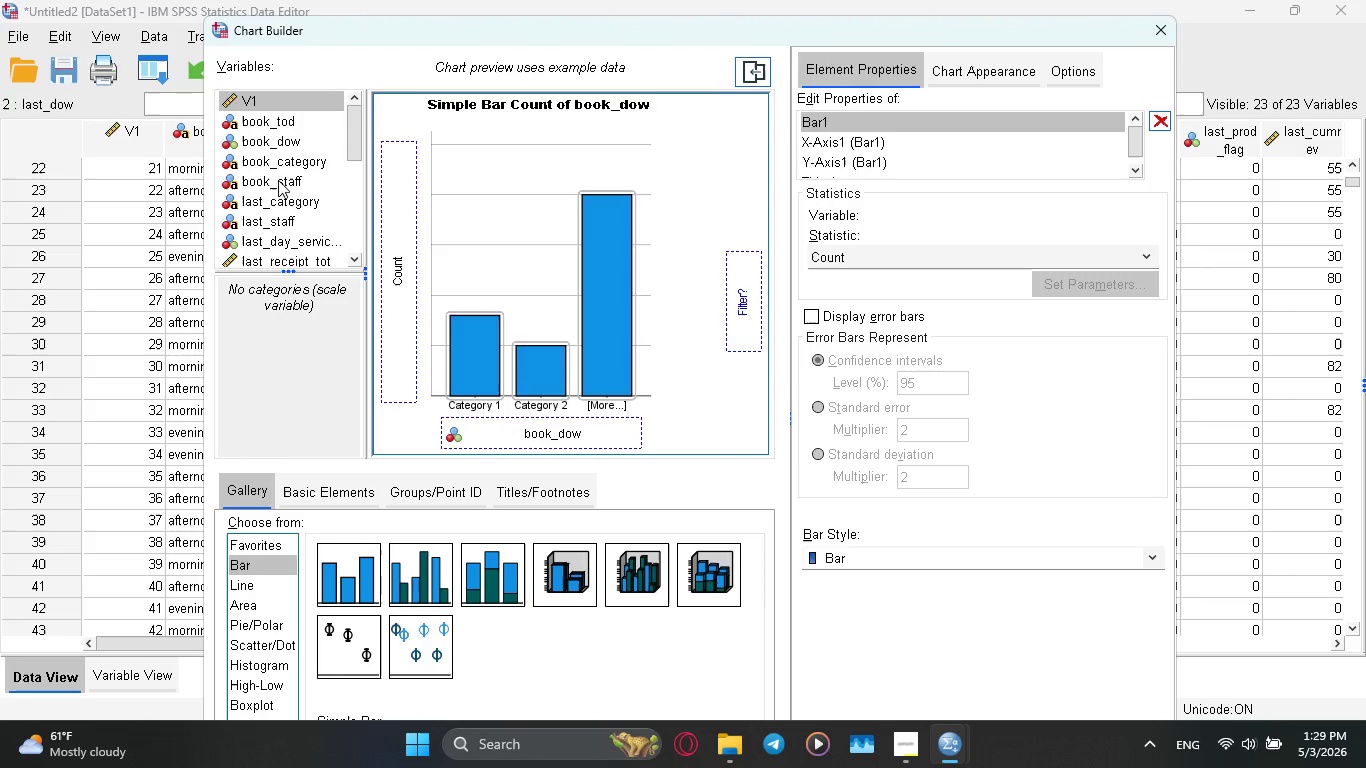 
left_click_drag(start_coordinate=[269, 122], to_coordinate=[518, 424])
 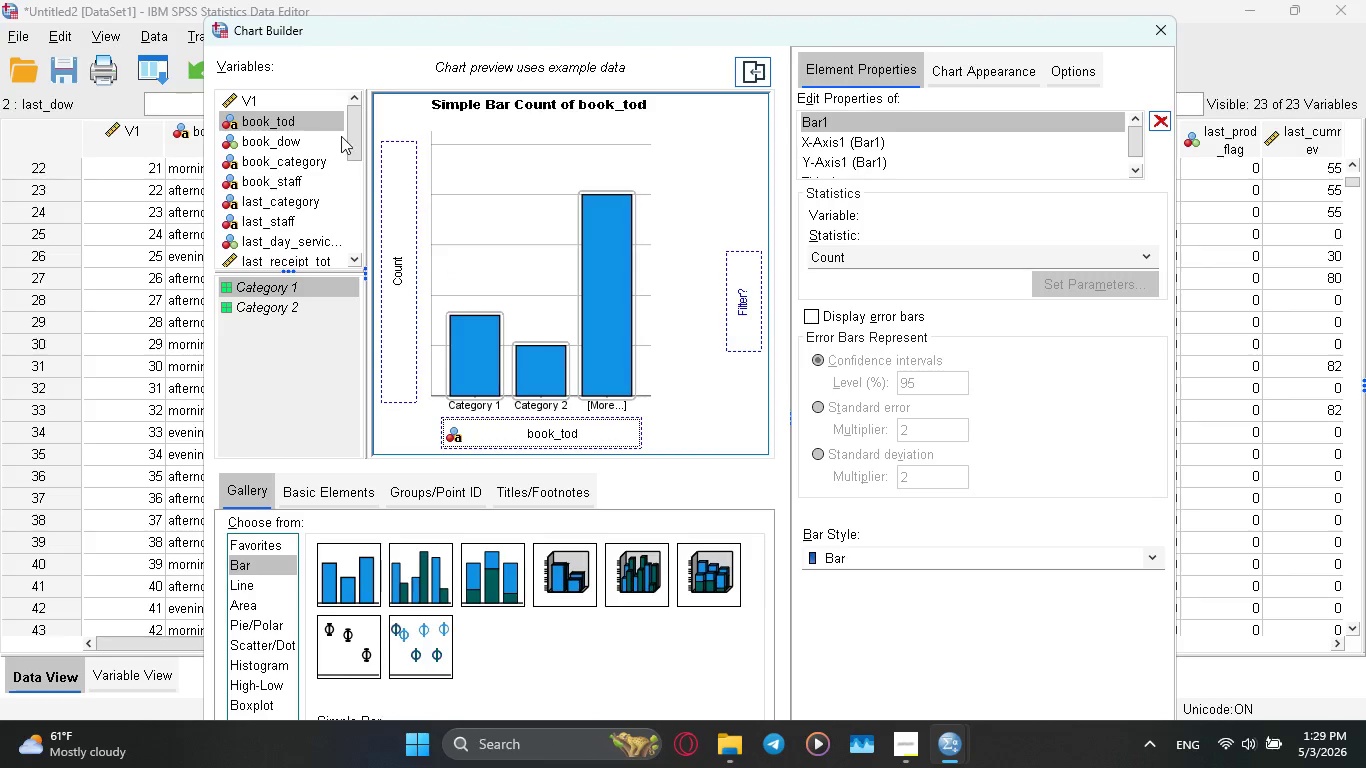 
left_click_drag(start_coordinate=[350, 138], to_coordinate=[361, 172])
 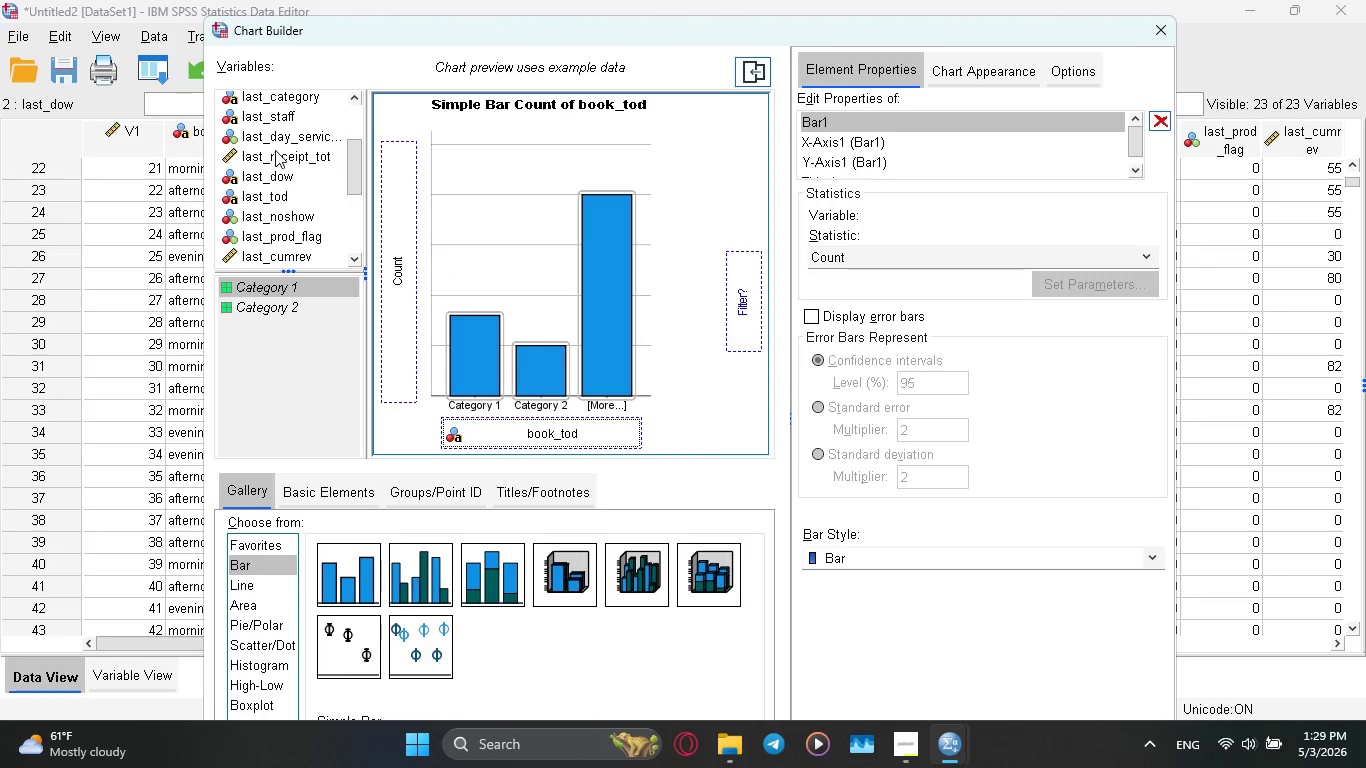 
left_click_drag(start_coordinate=[275, 150], to_coordinate=[380, 261])
 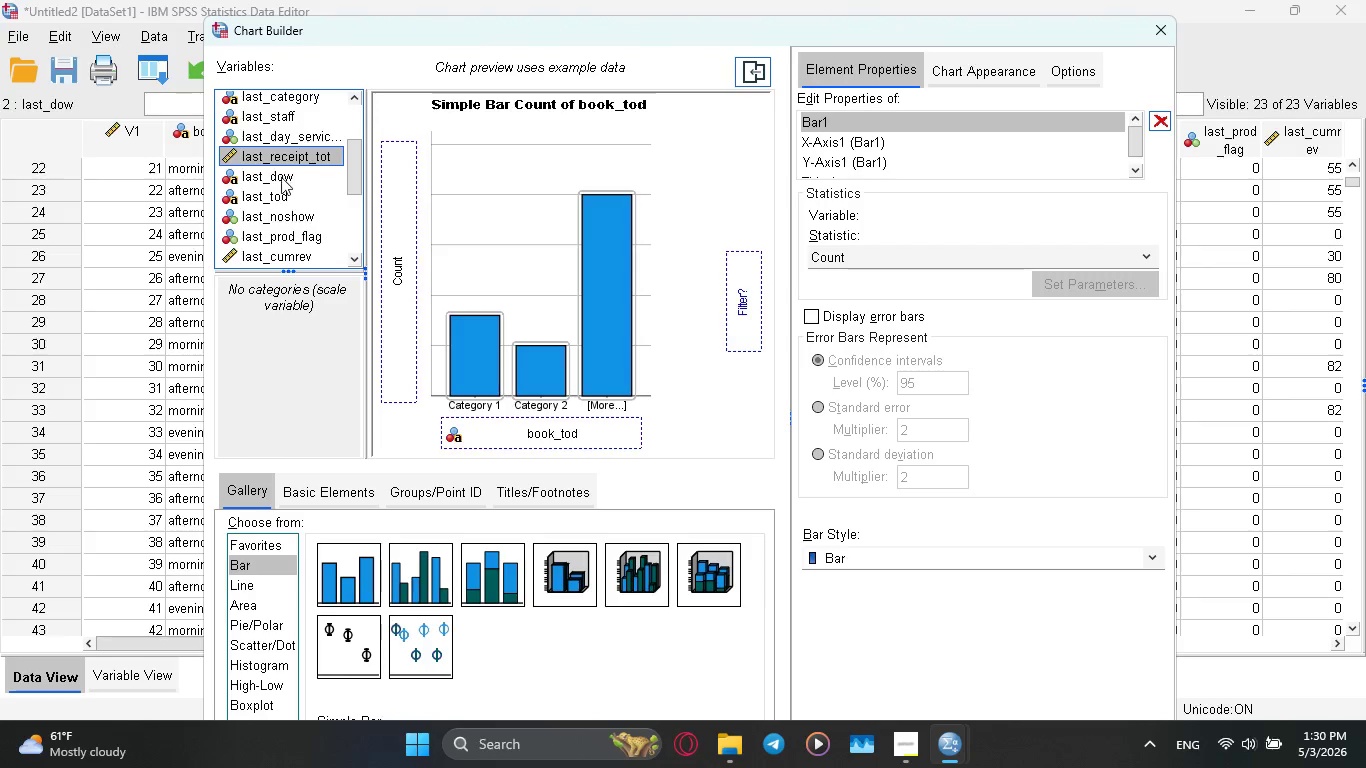 
left_click_drag(start_coordinate=[245, 156], to_coordinate=[399, 258])
 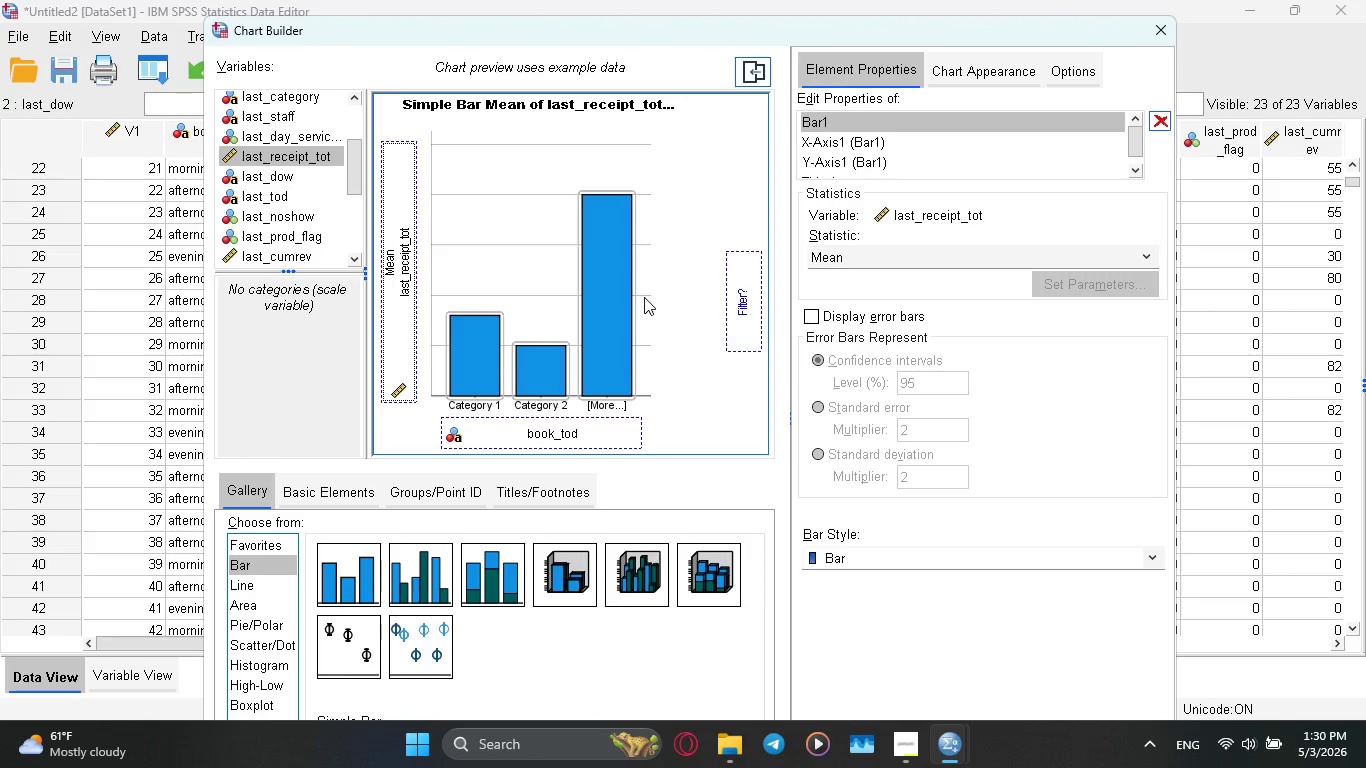 
wait(10.11)
 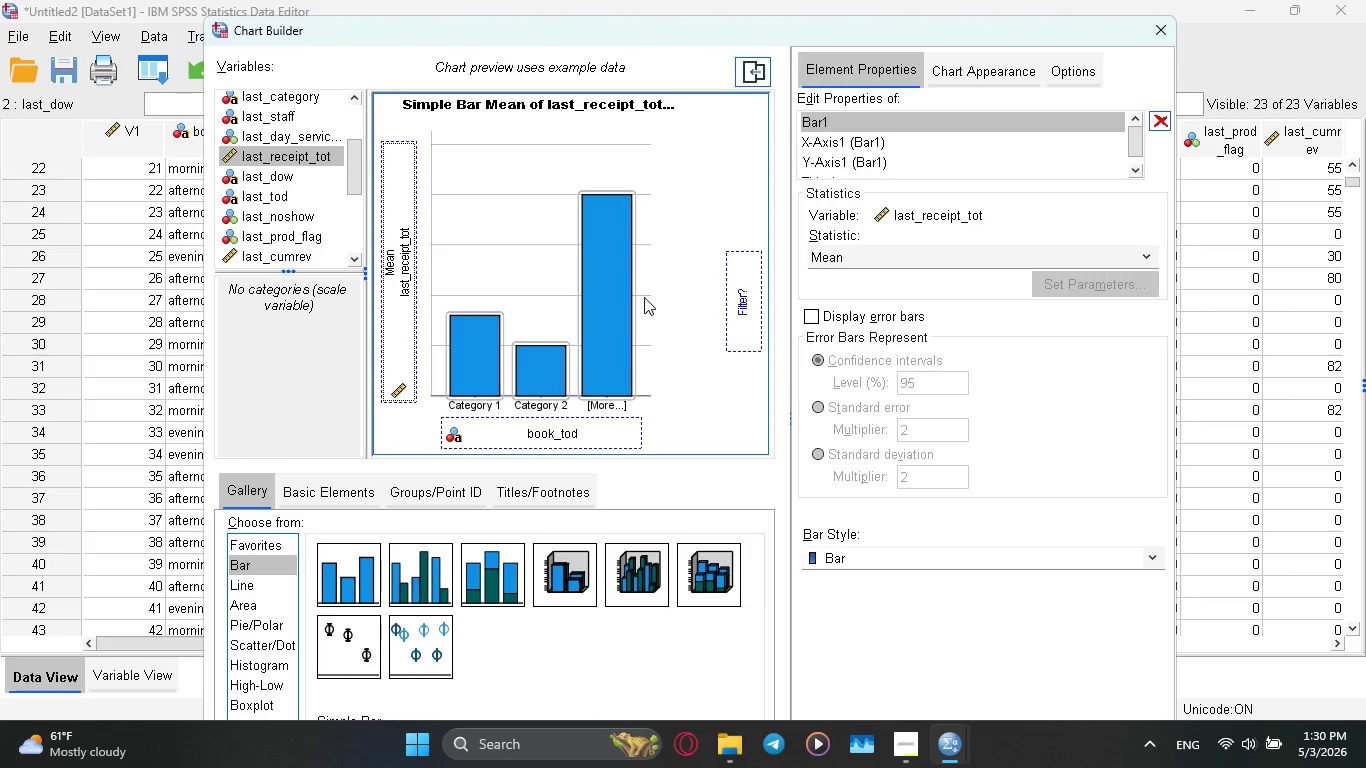 
key(Enter)
 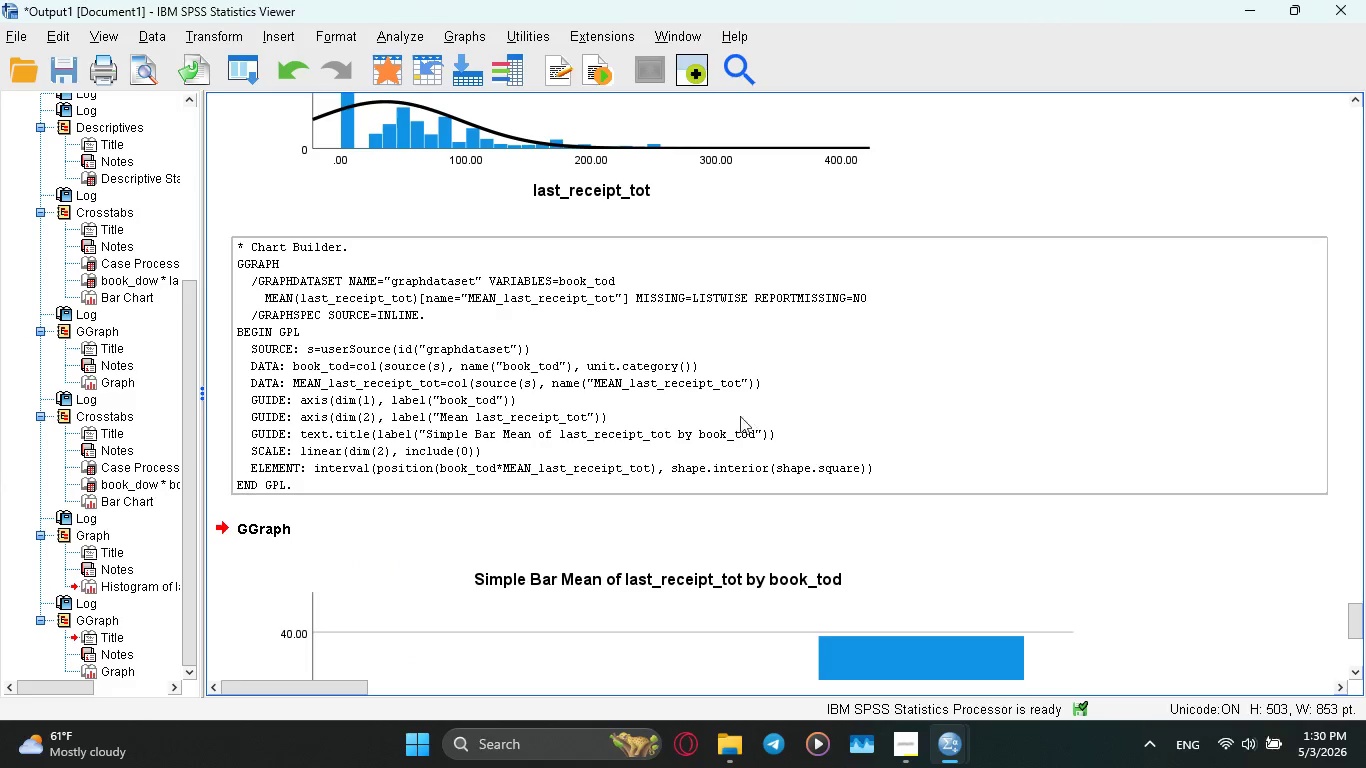 
scroll: coordinate [614, 429], scroll_direction: down, amount: 2.0
 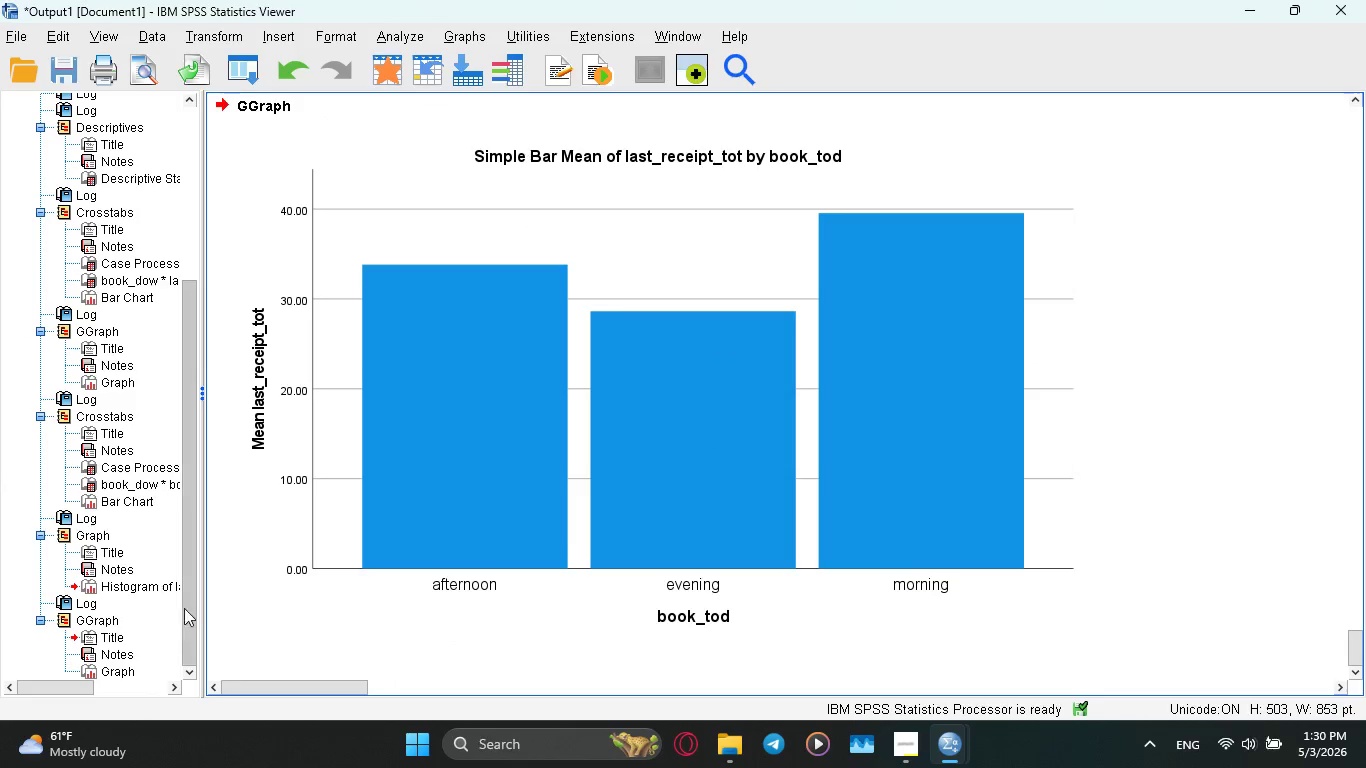 
scroll: coordinate [484, 501], scroll_direction: up, amount: 1.0
 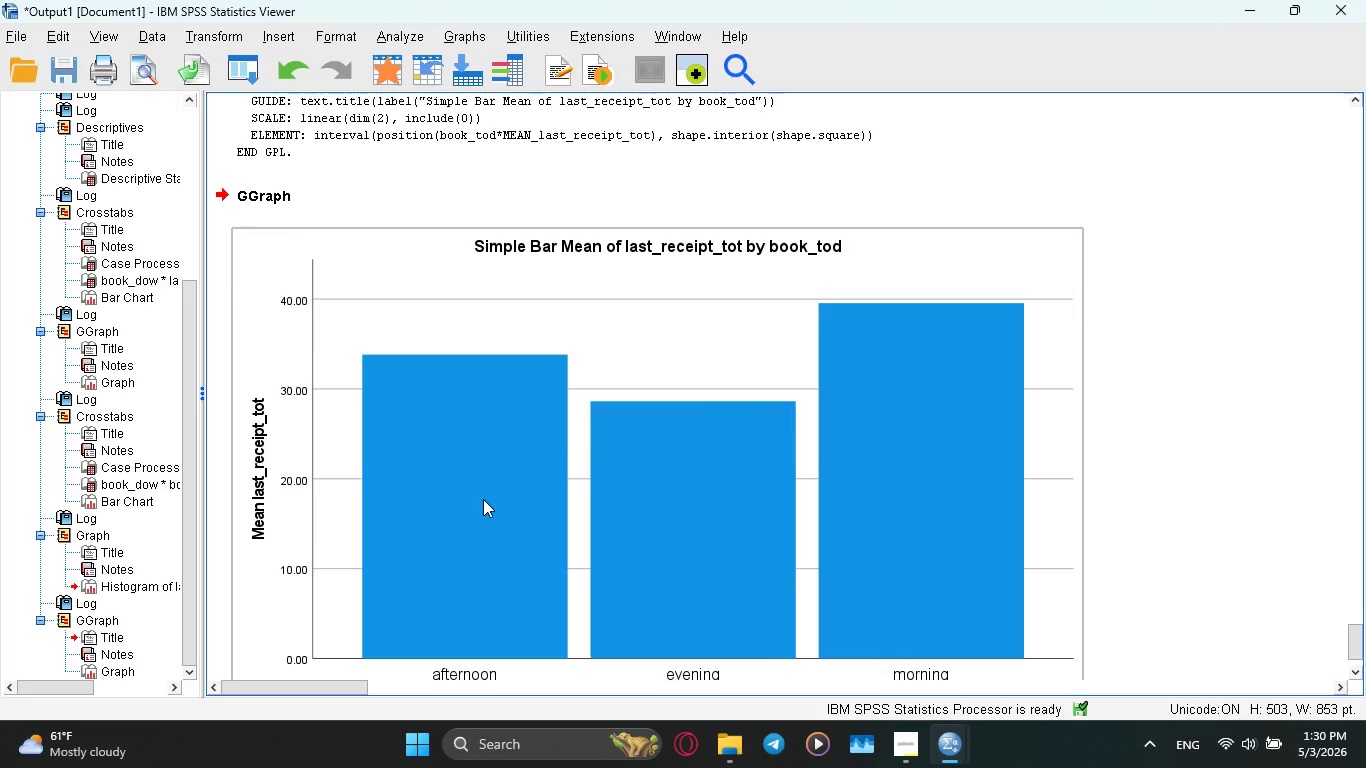 
scroll: coordinate [483, 499], scroll_direction: down, amount: 2.0
 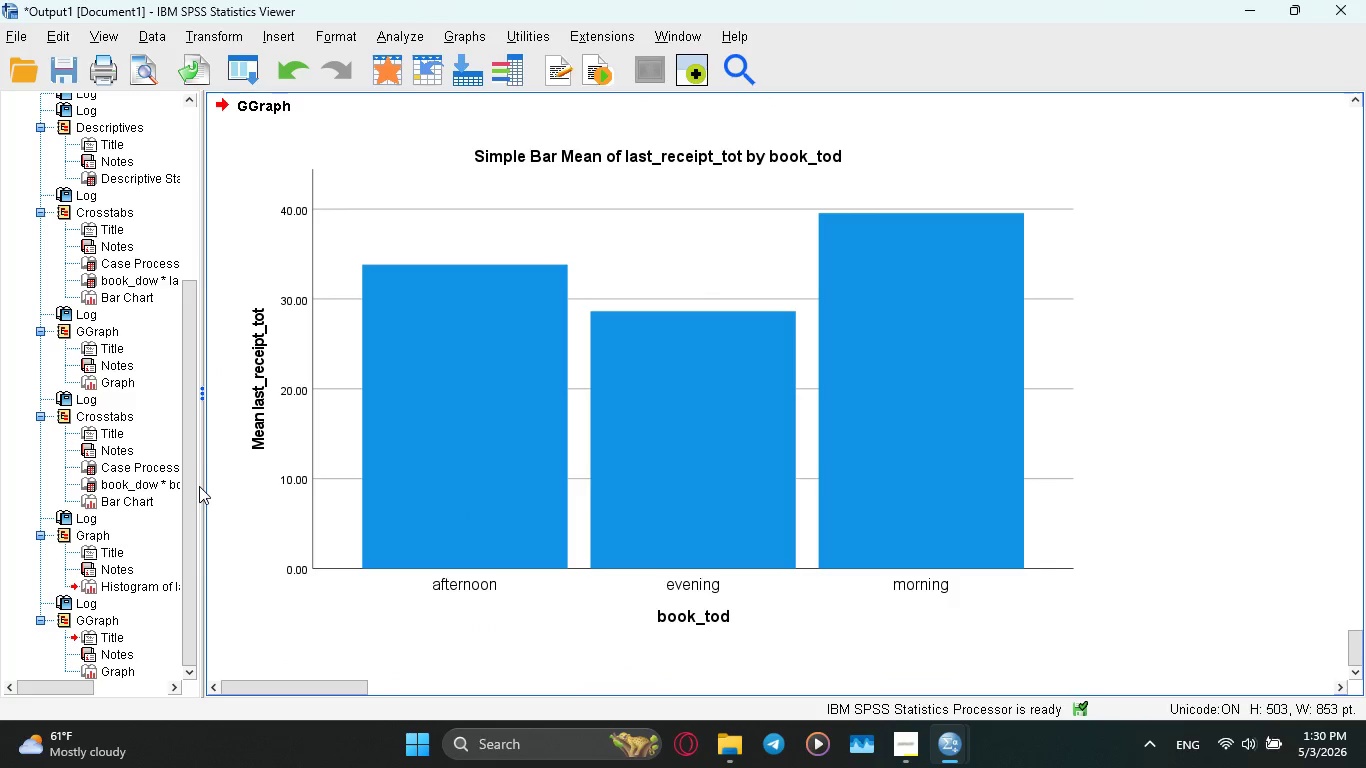 
left_click_drag(start_coordinate=[192, 491], to_coordinate=[192, 569])
 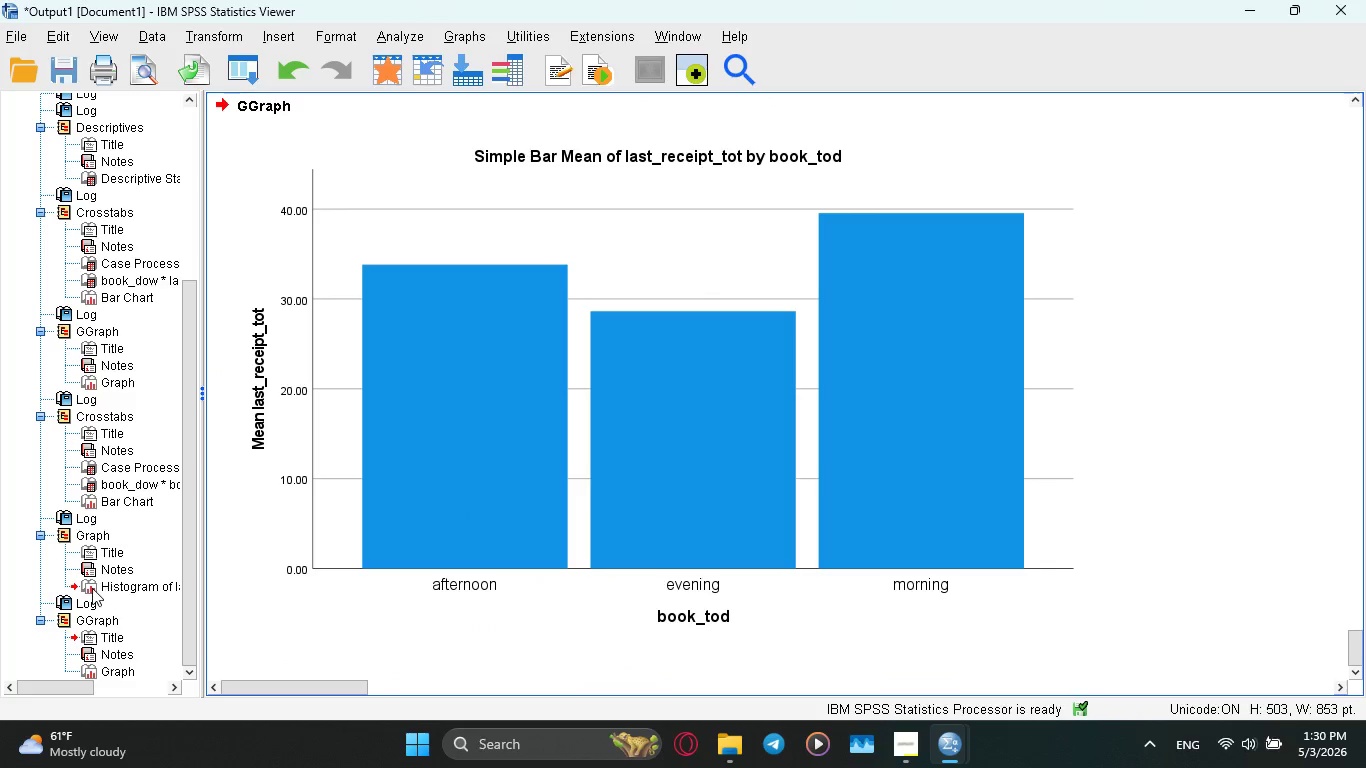 
left_click([75, 617])
 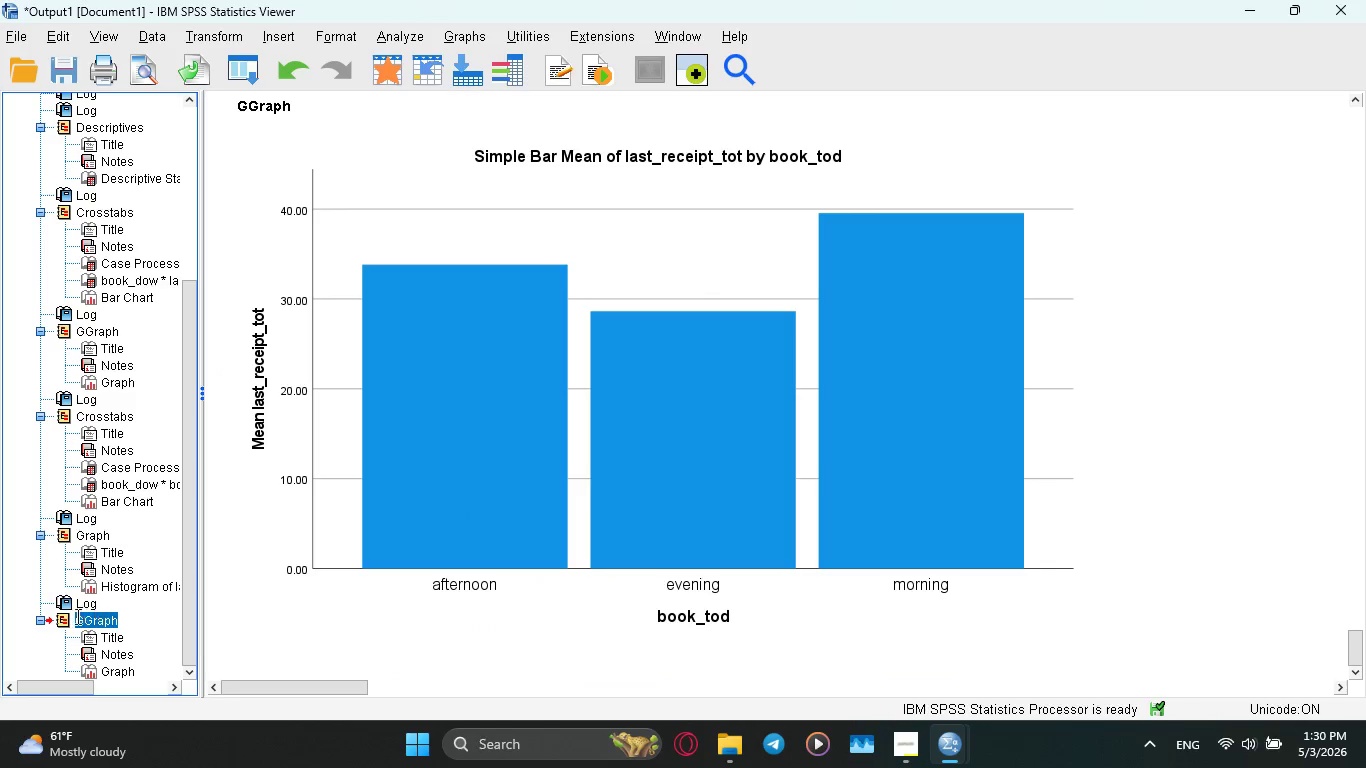 
left_click([58, 621])
 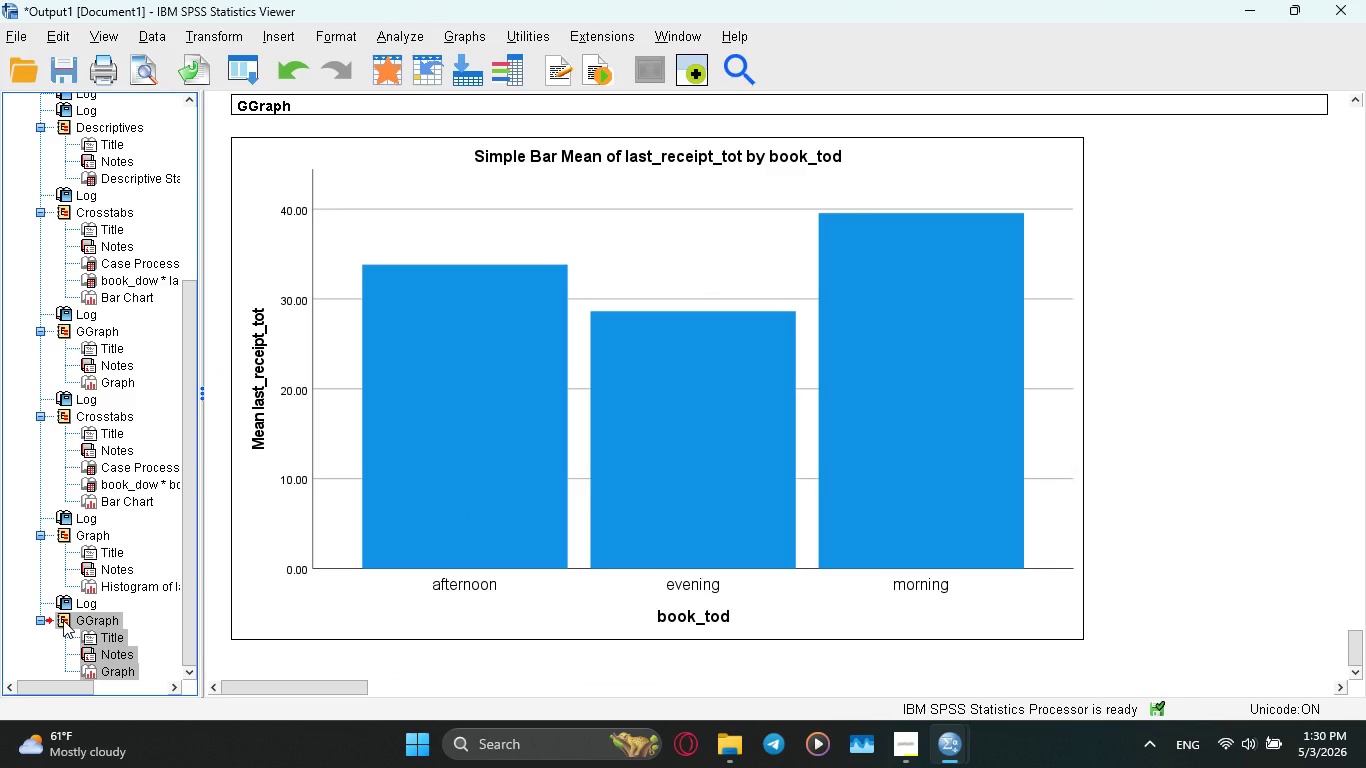 
key(Delete)
 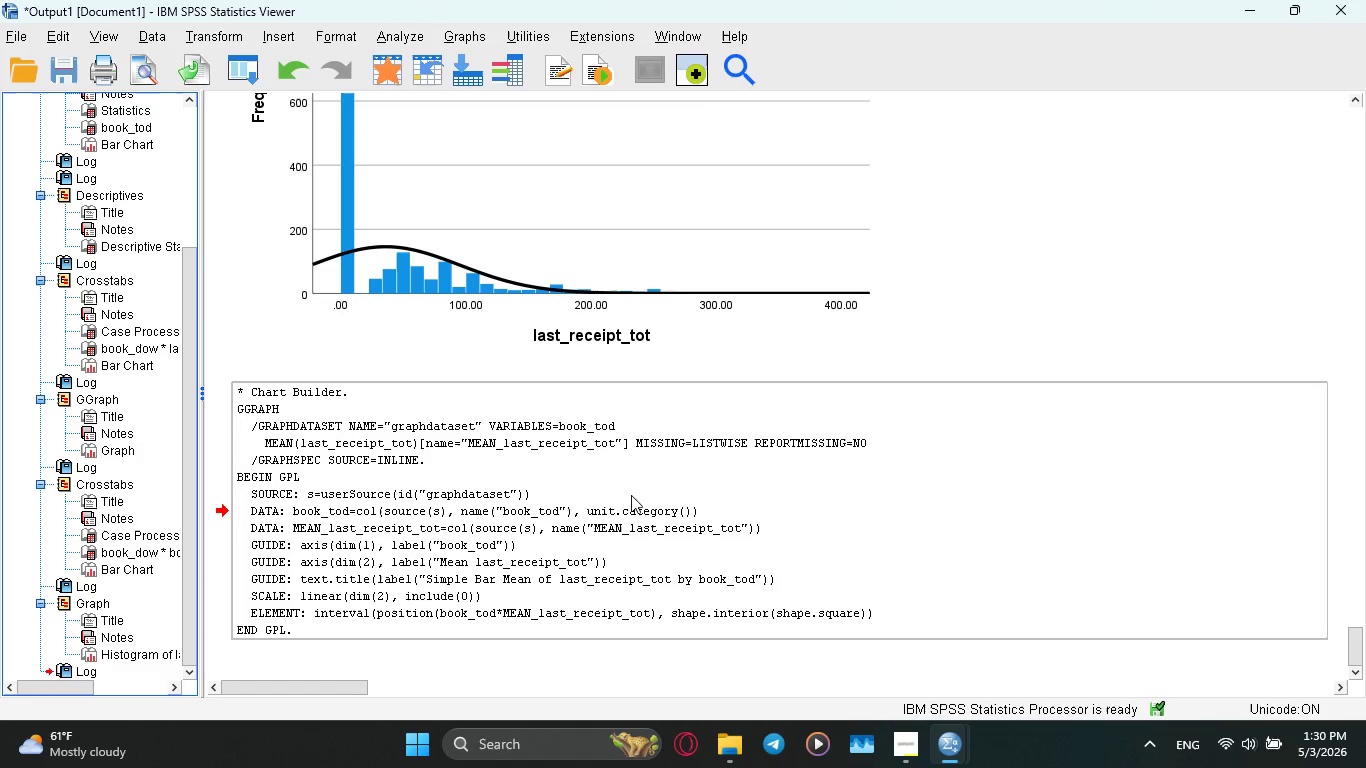 
scroll: coordinate [634, 439], scroll_direction: up, amount: 2.0
 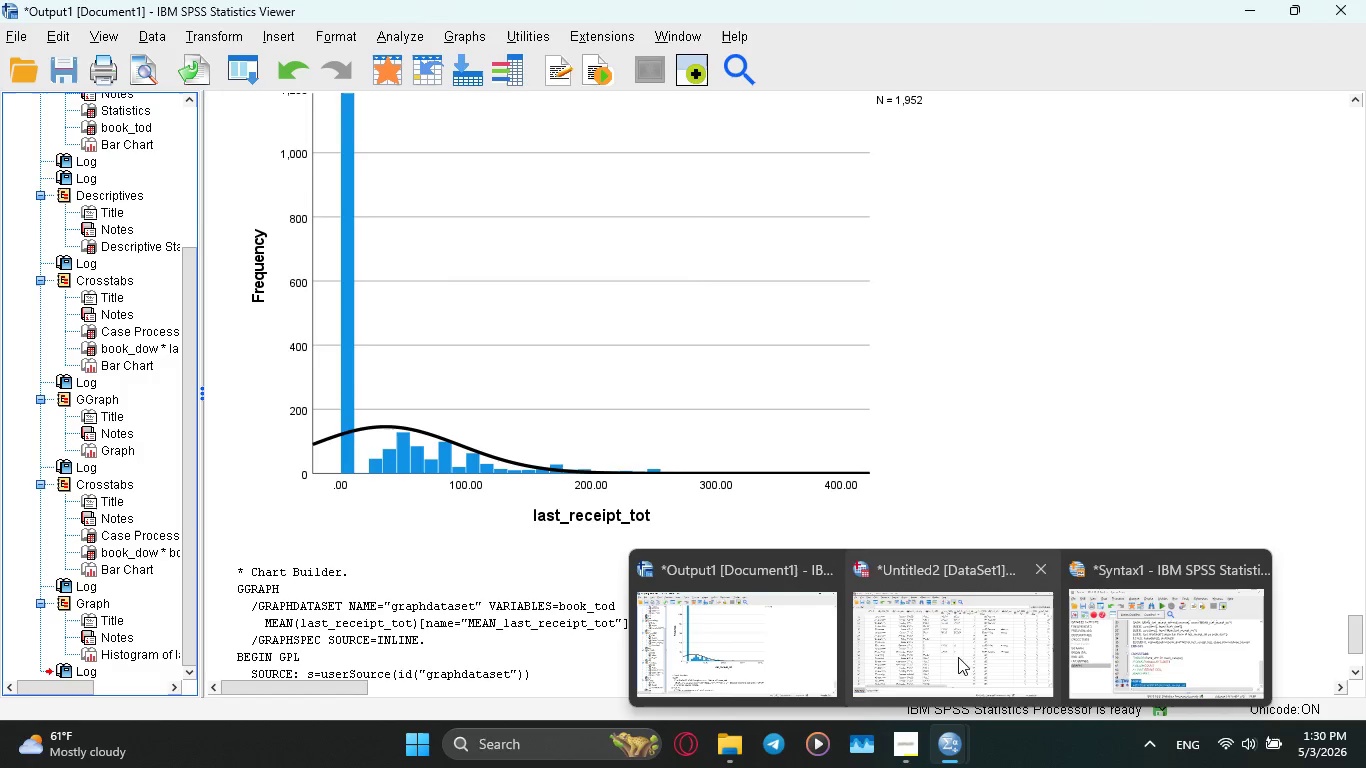 
left_click([894, 660])
 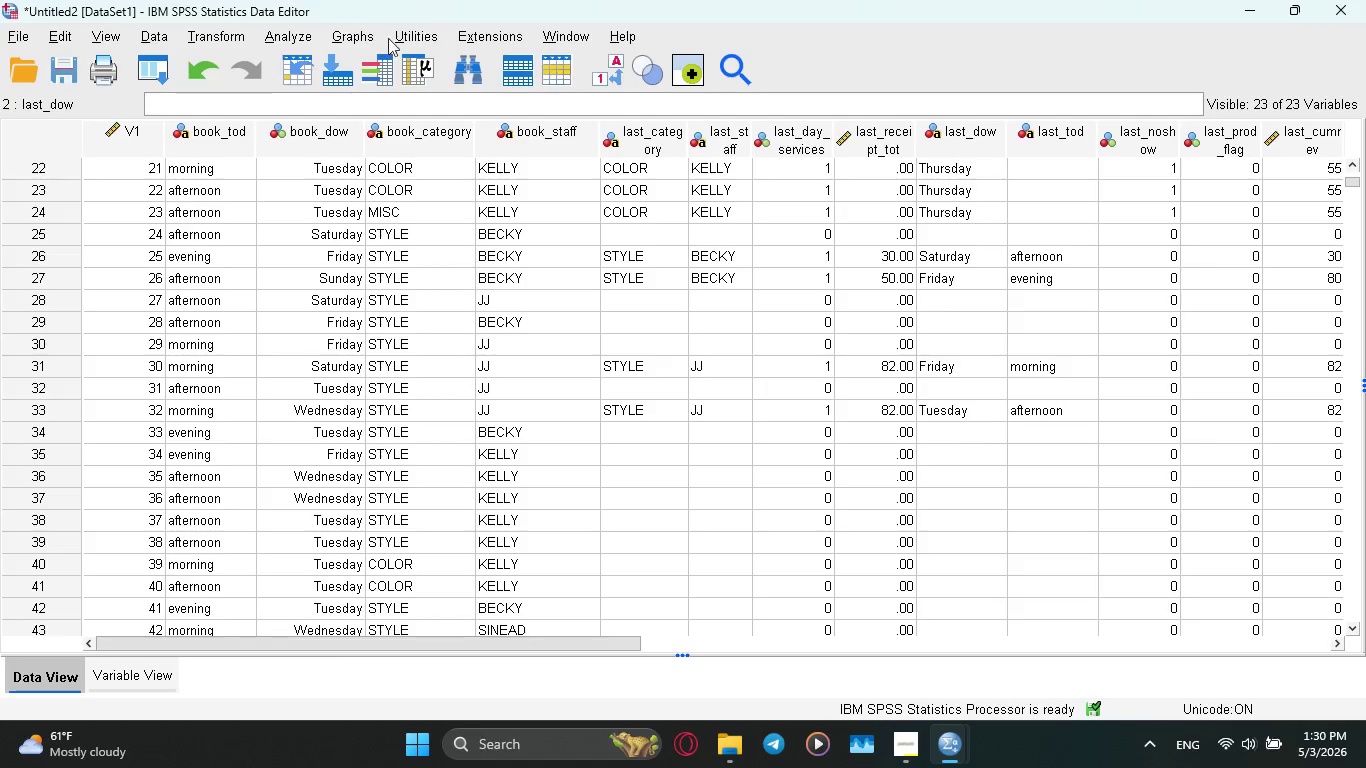 
wait(8.97)
 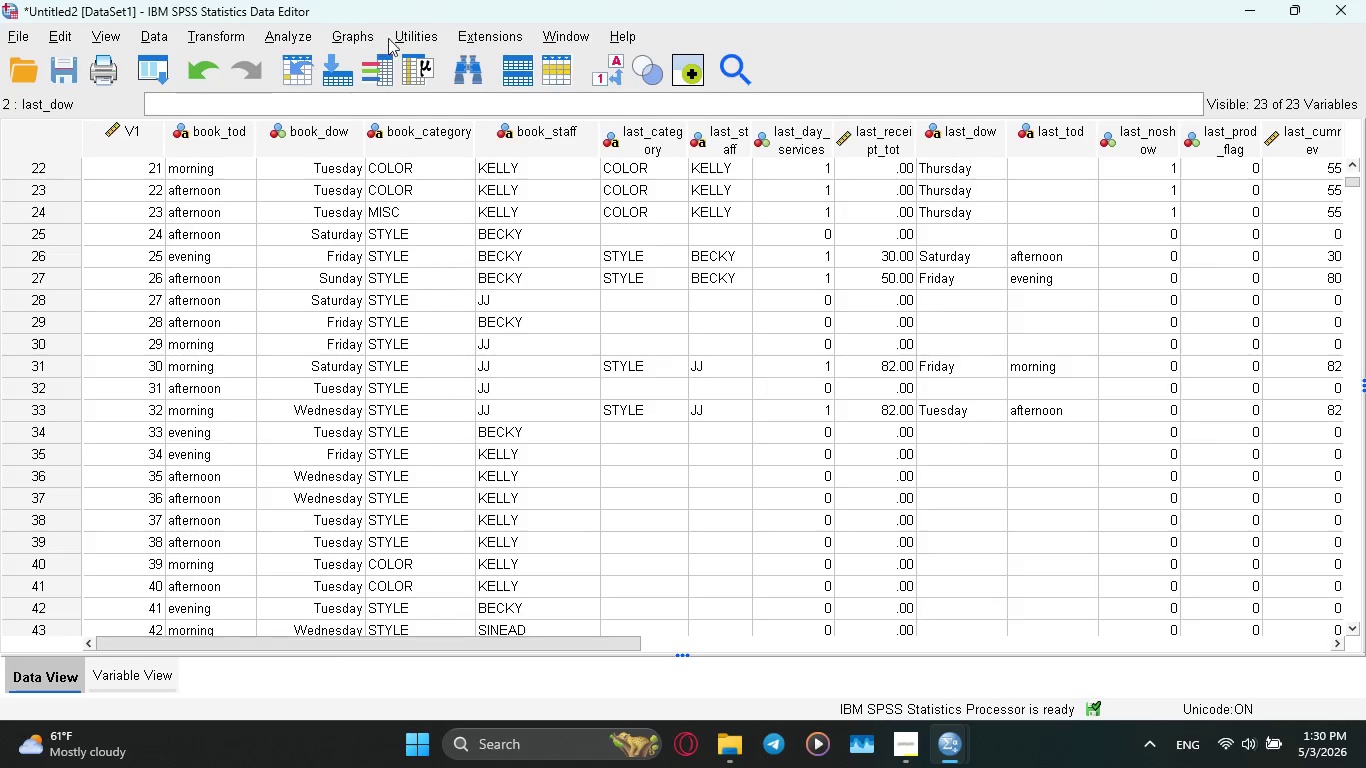 
left_click([893, 743])